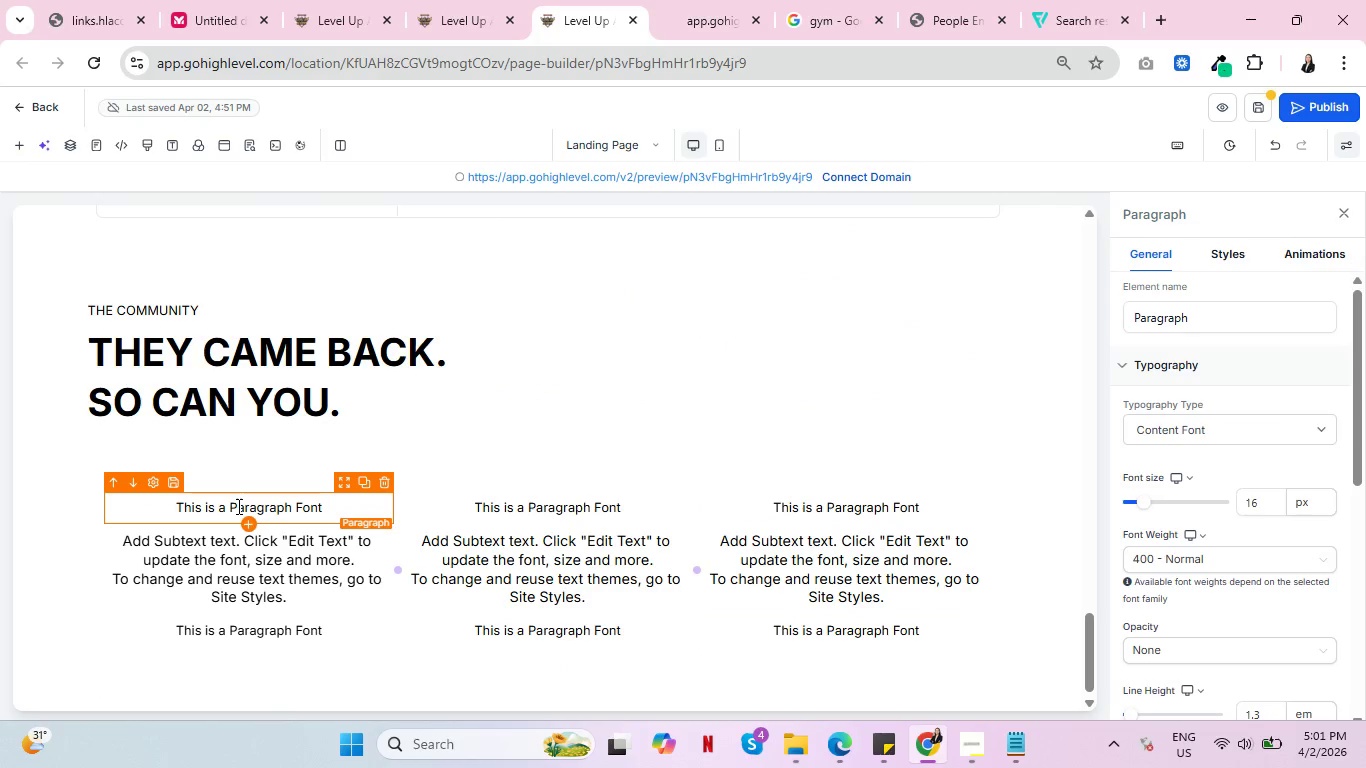 
key(Control+ControlLeft)
 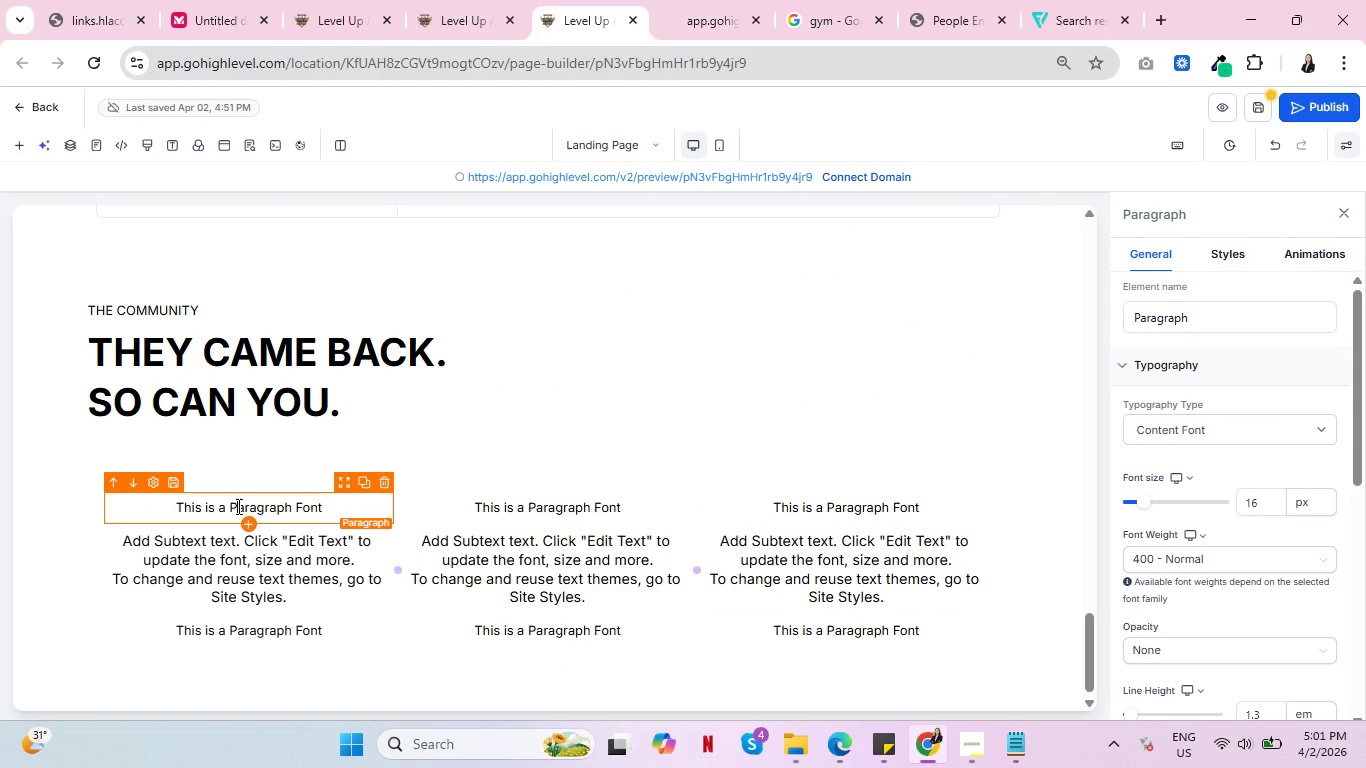 
key(Control+ControlLeft)
 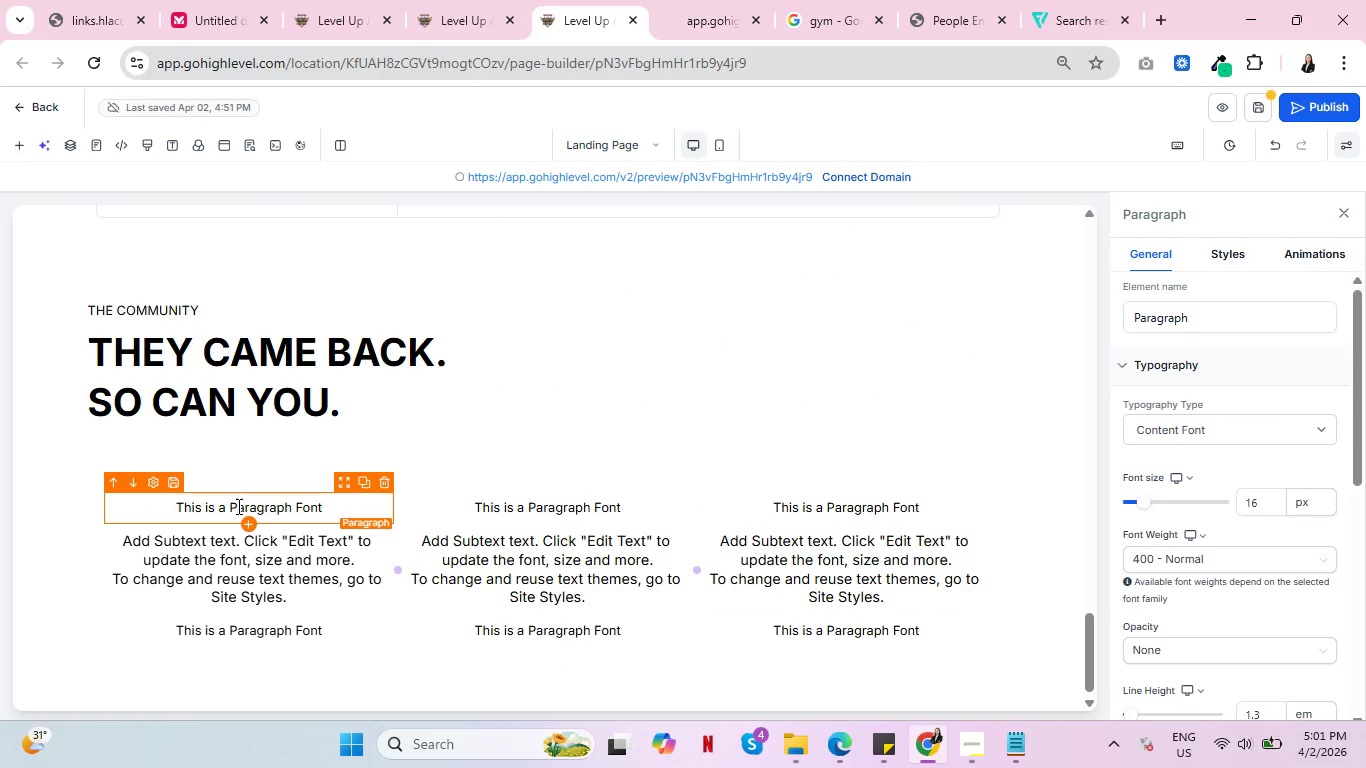 
key(Control+ControlLeft)
 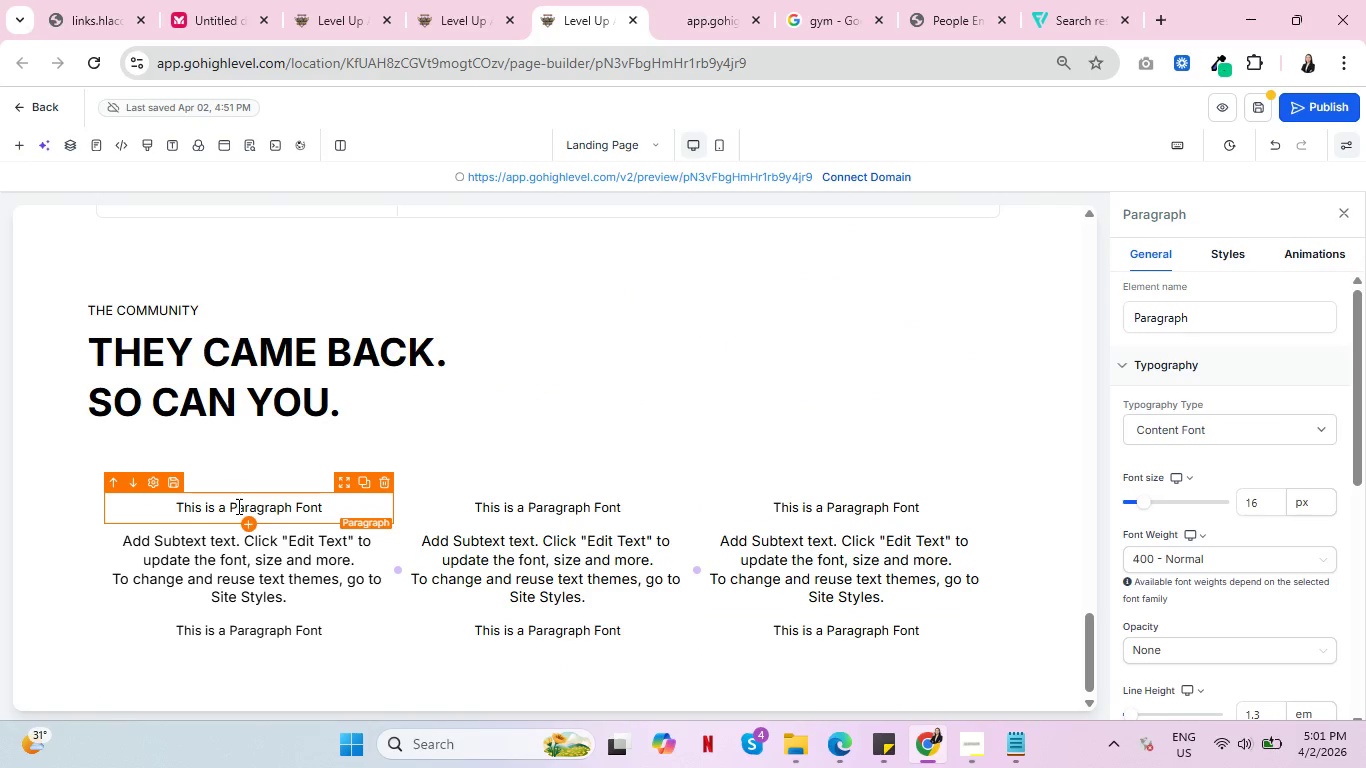 
key(Control+ControlLeft)
 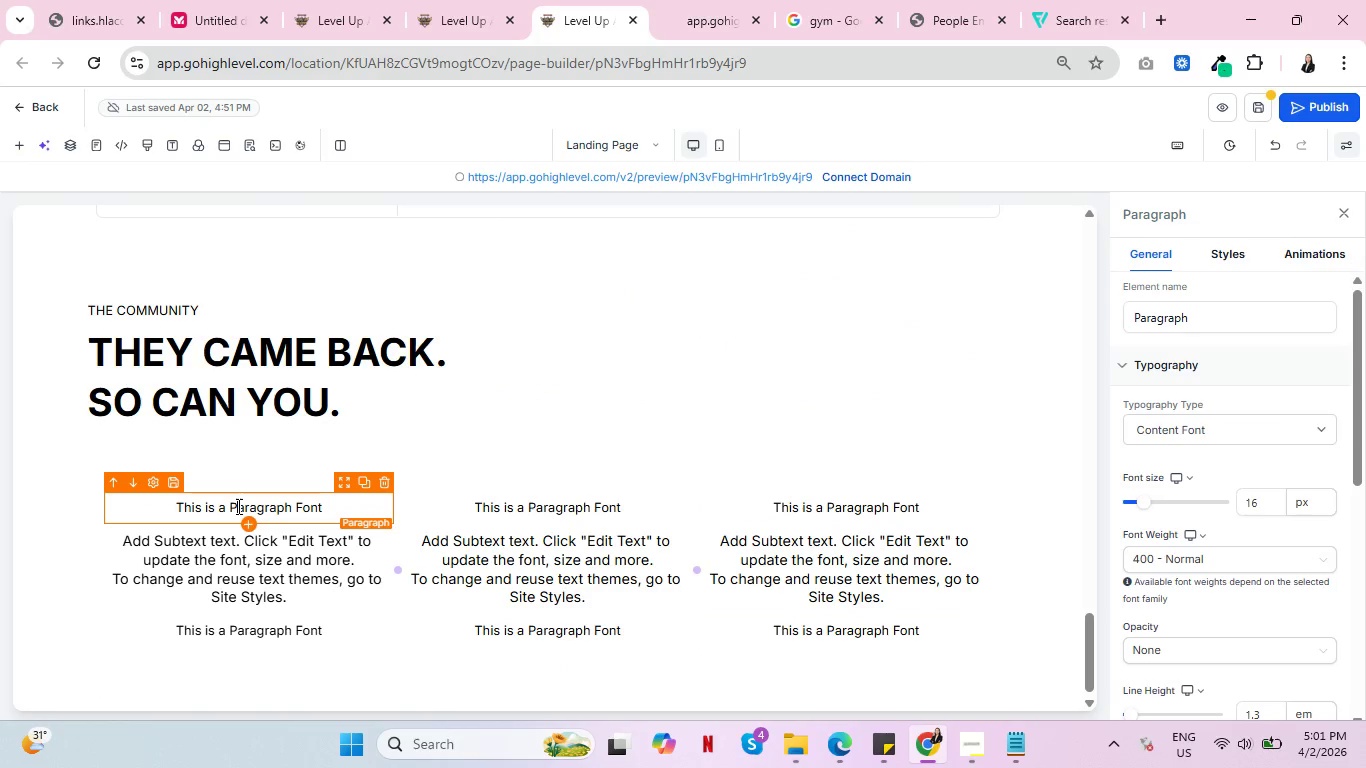 
key(Control+ControlLeft)
 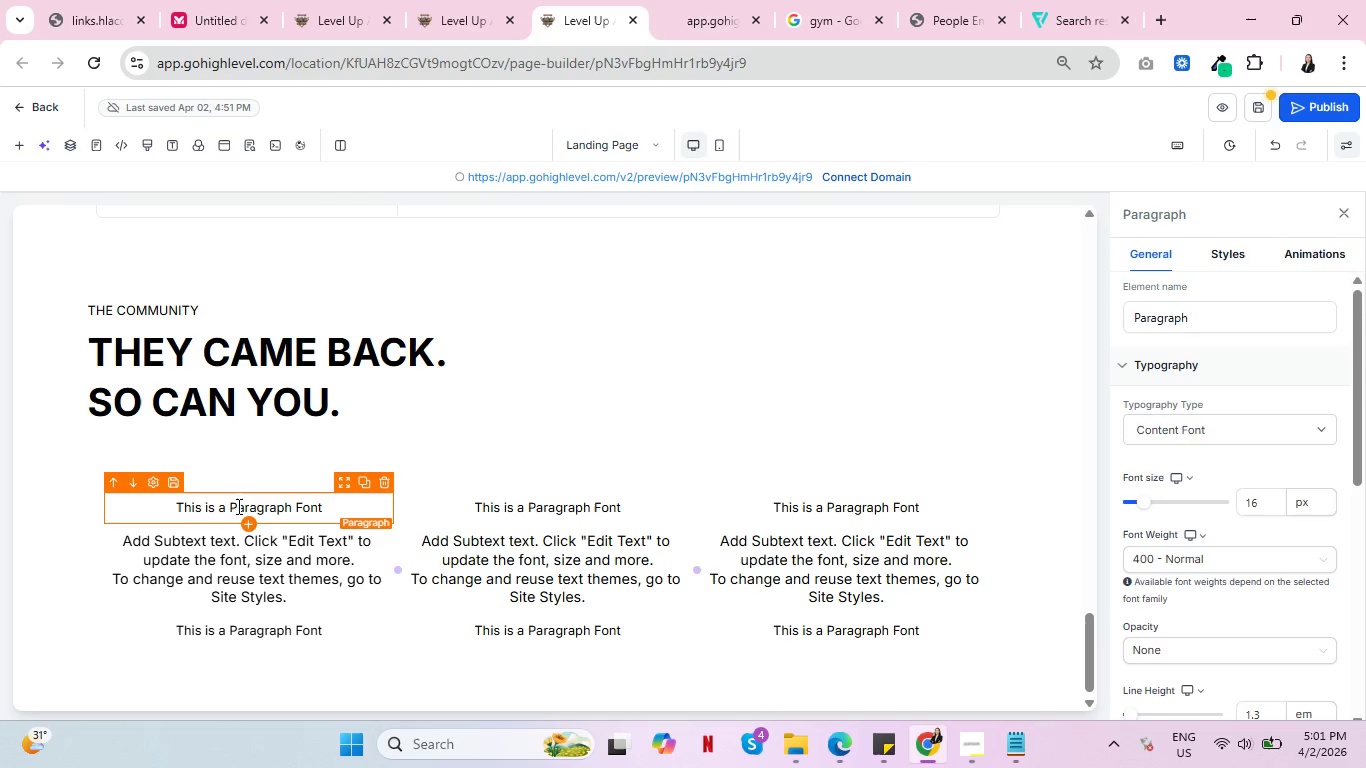 
key(Control+ControlLeft)
 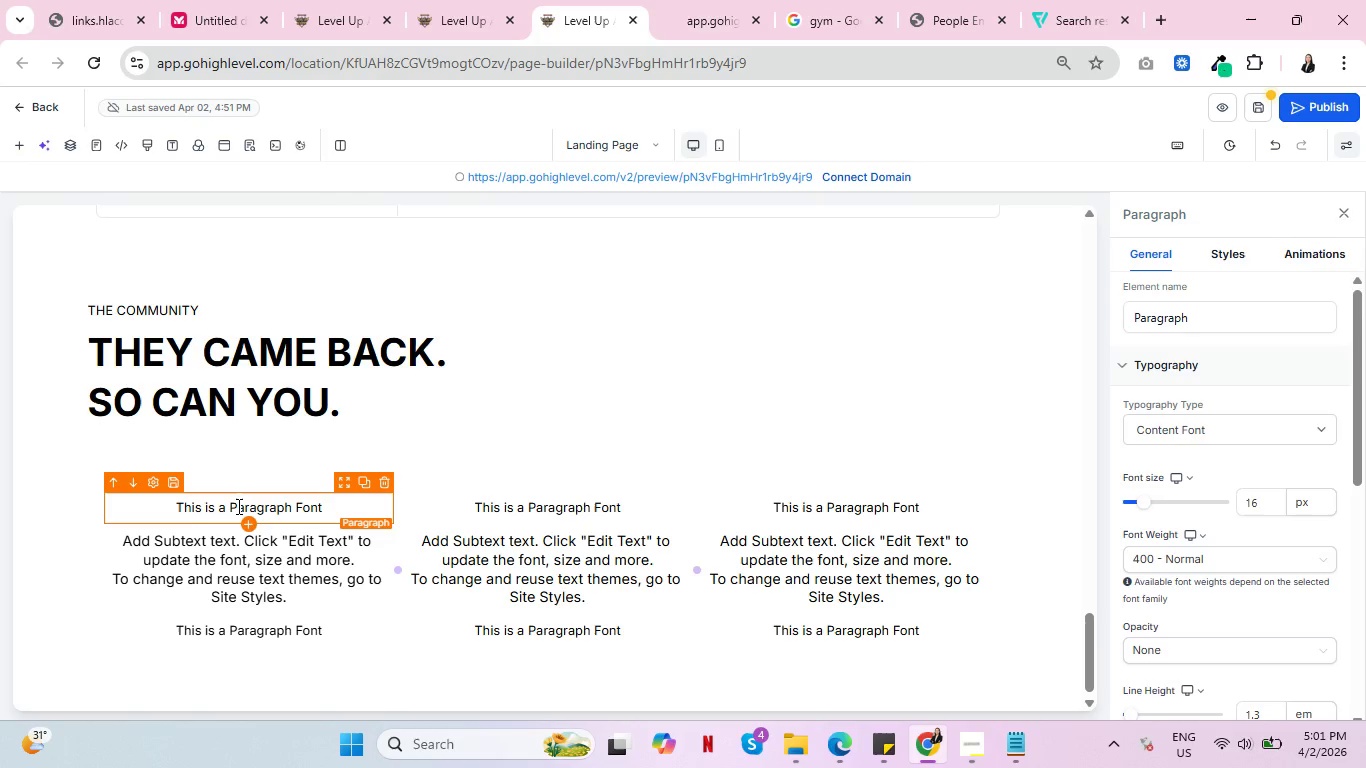 
key(Control+ControlLeft)
 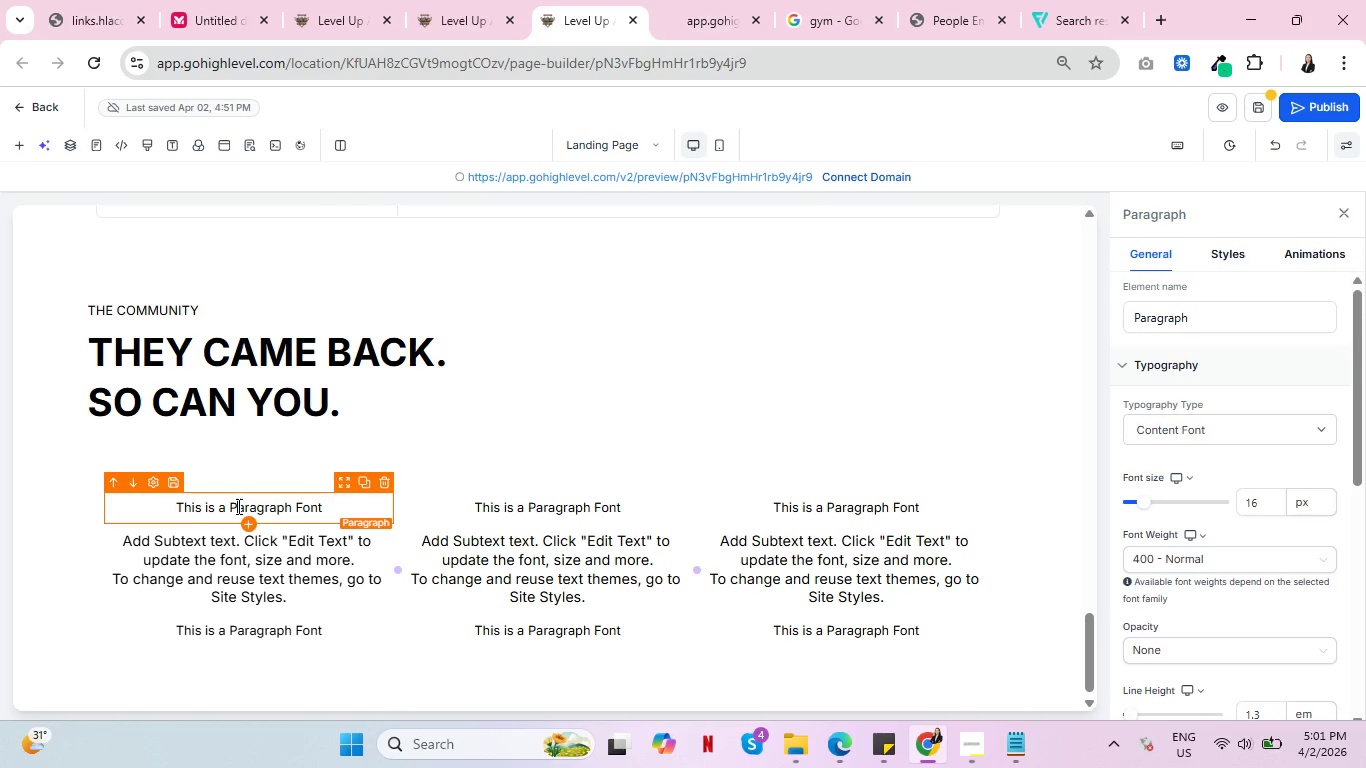 
key(Control+ControlLeft)
 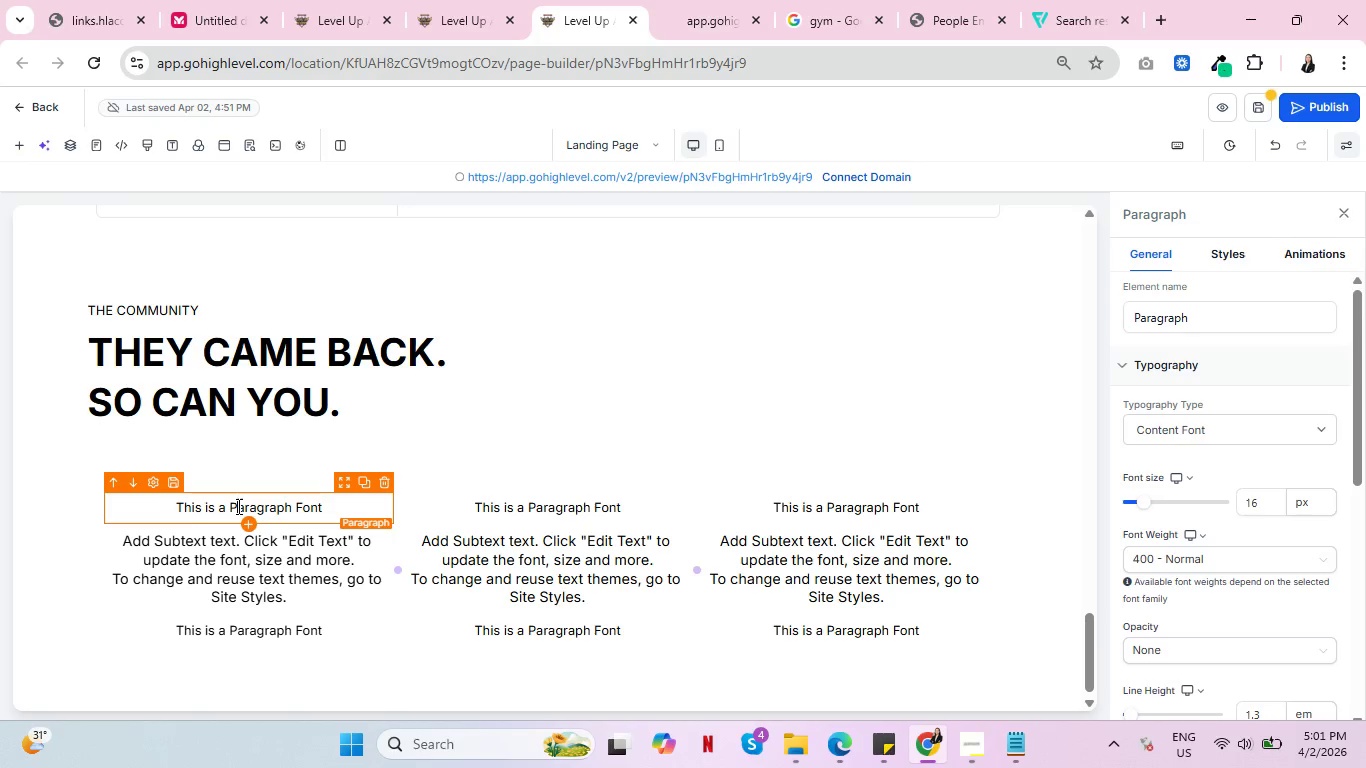 
key(Control+ControlLeft)
 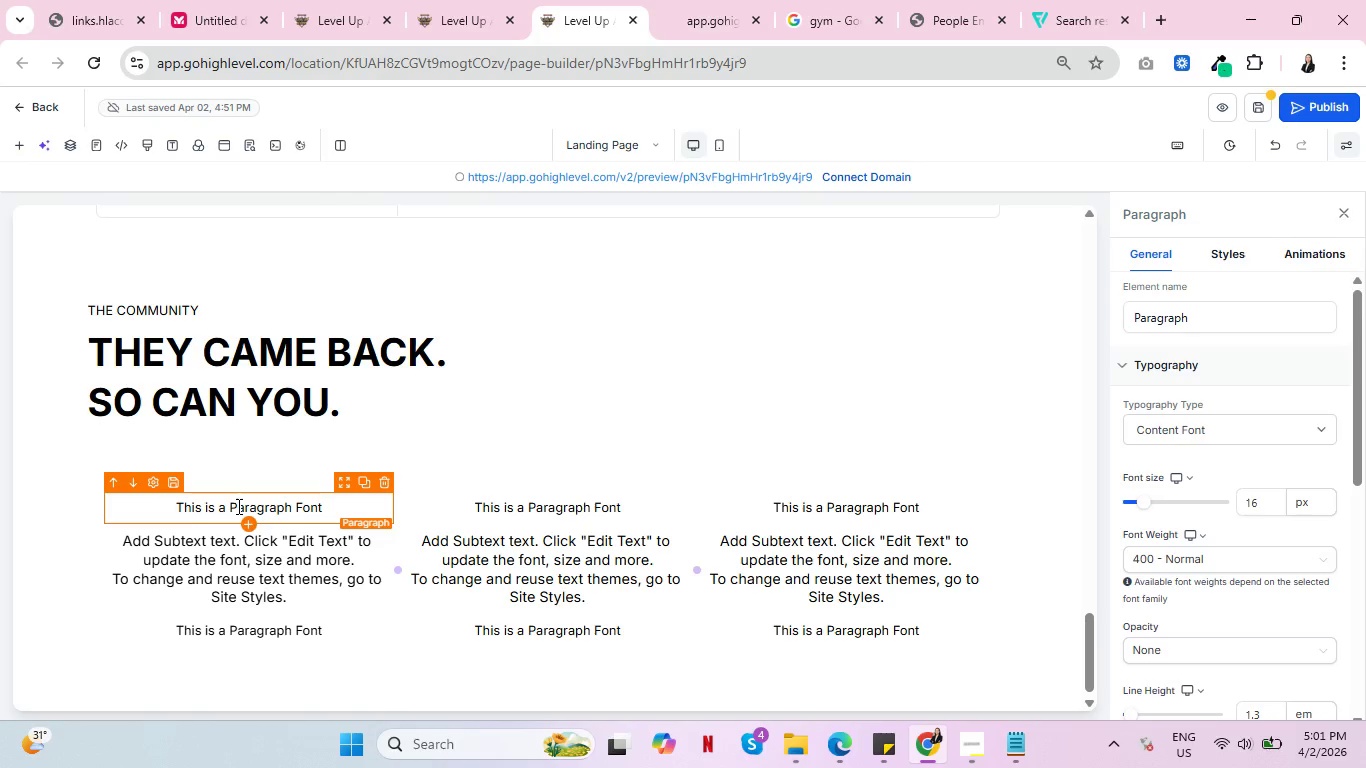 
key(Control+ControlLeft)
 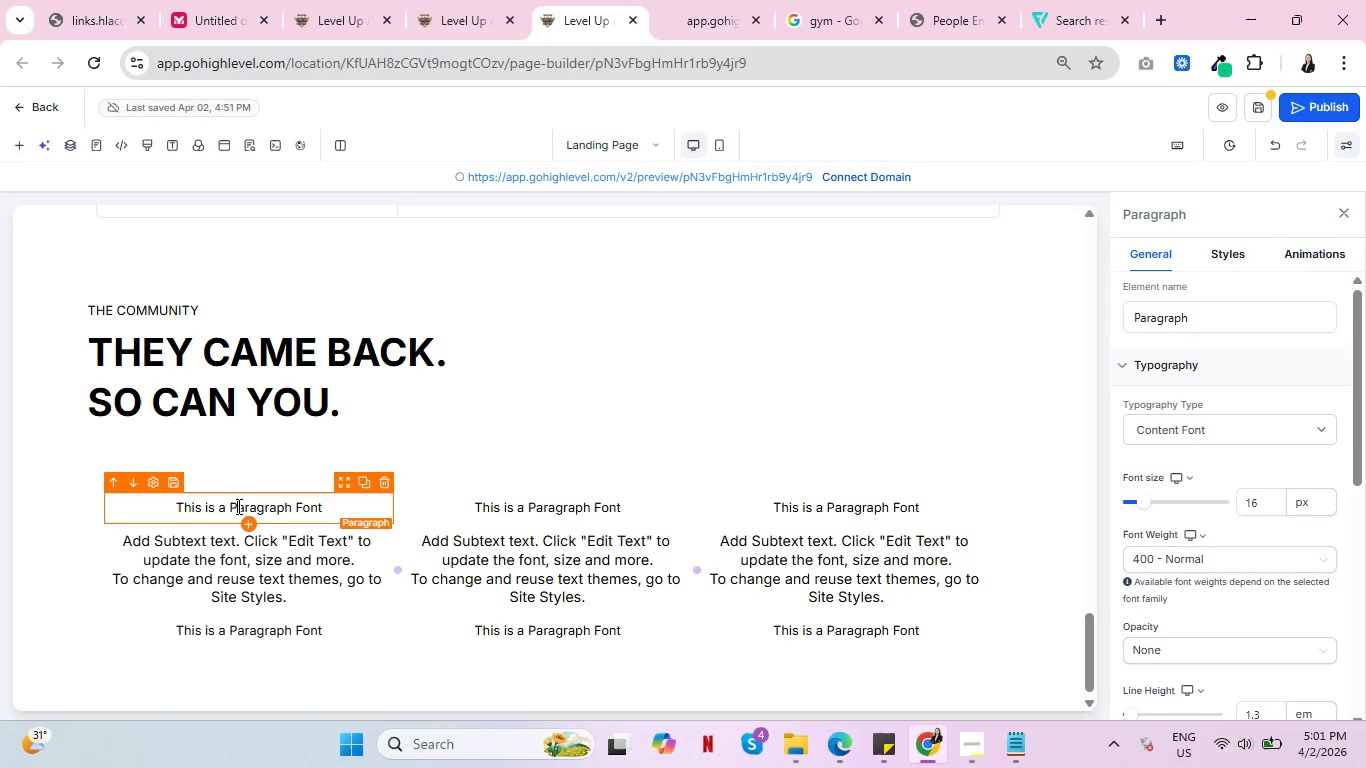 
key(Control+ControlLeft)
 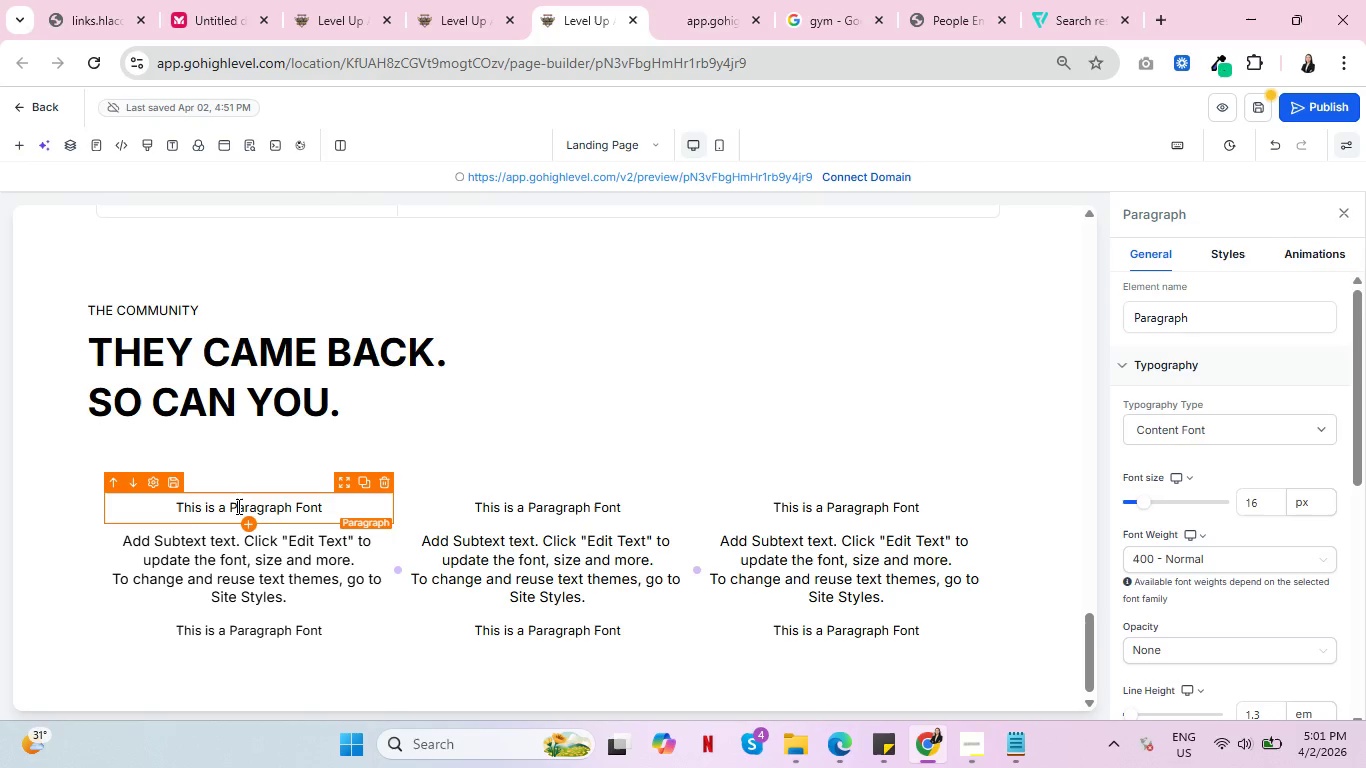 
key(Control+ControlLeft)
 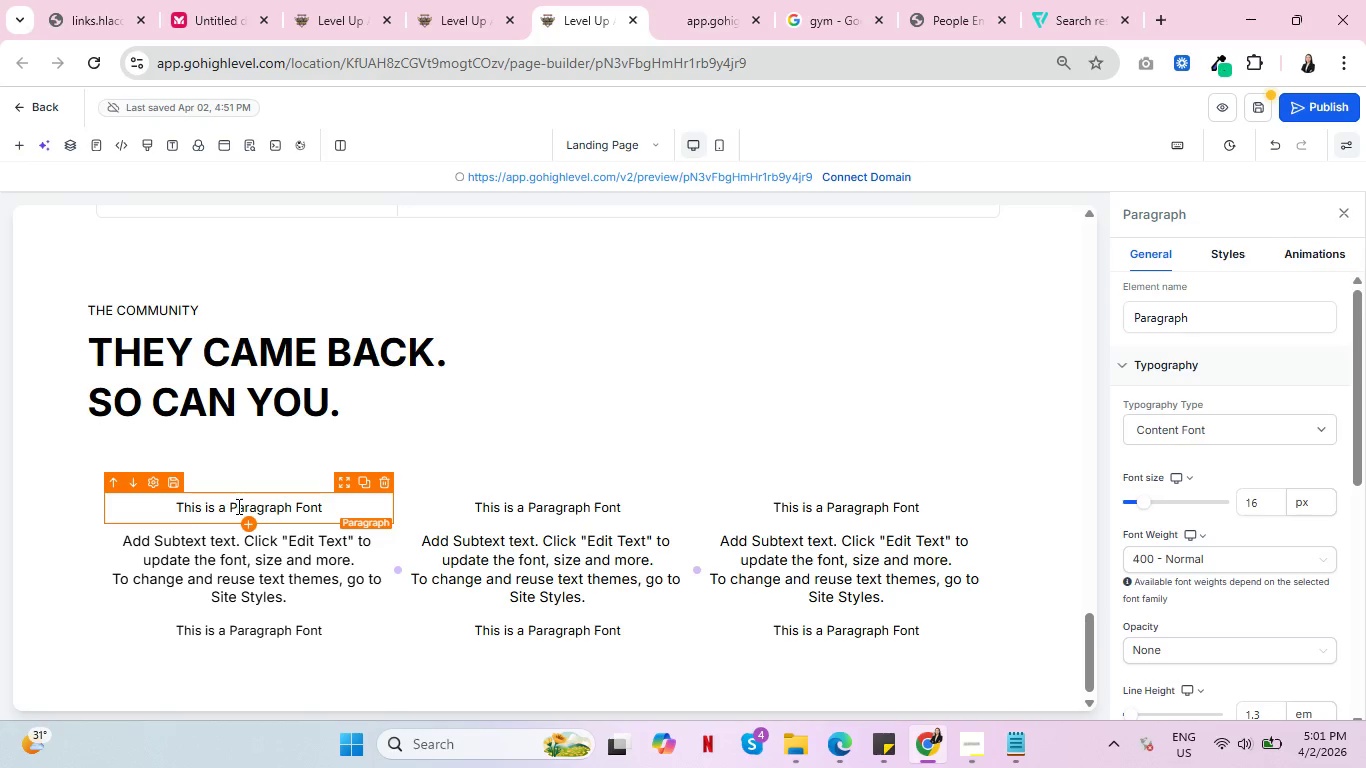 
key(Control+ControlLeft)
 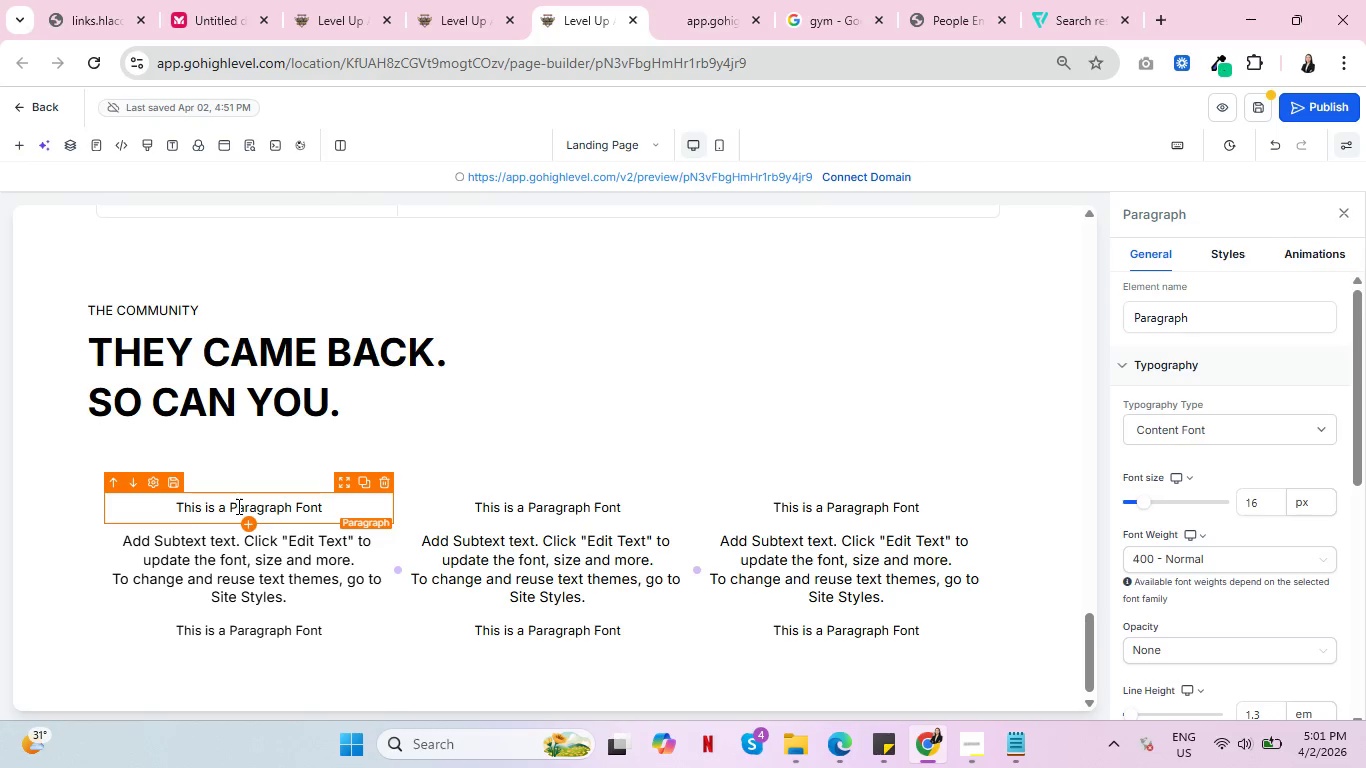 
key(Control+ControlLeft)
 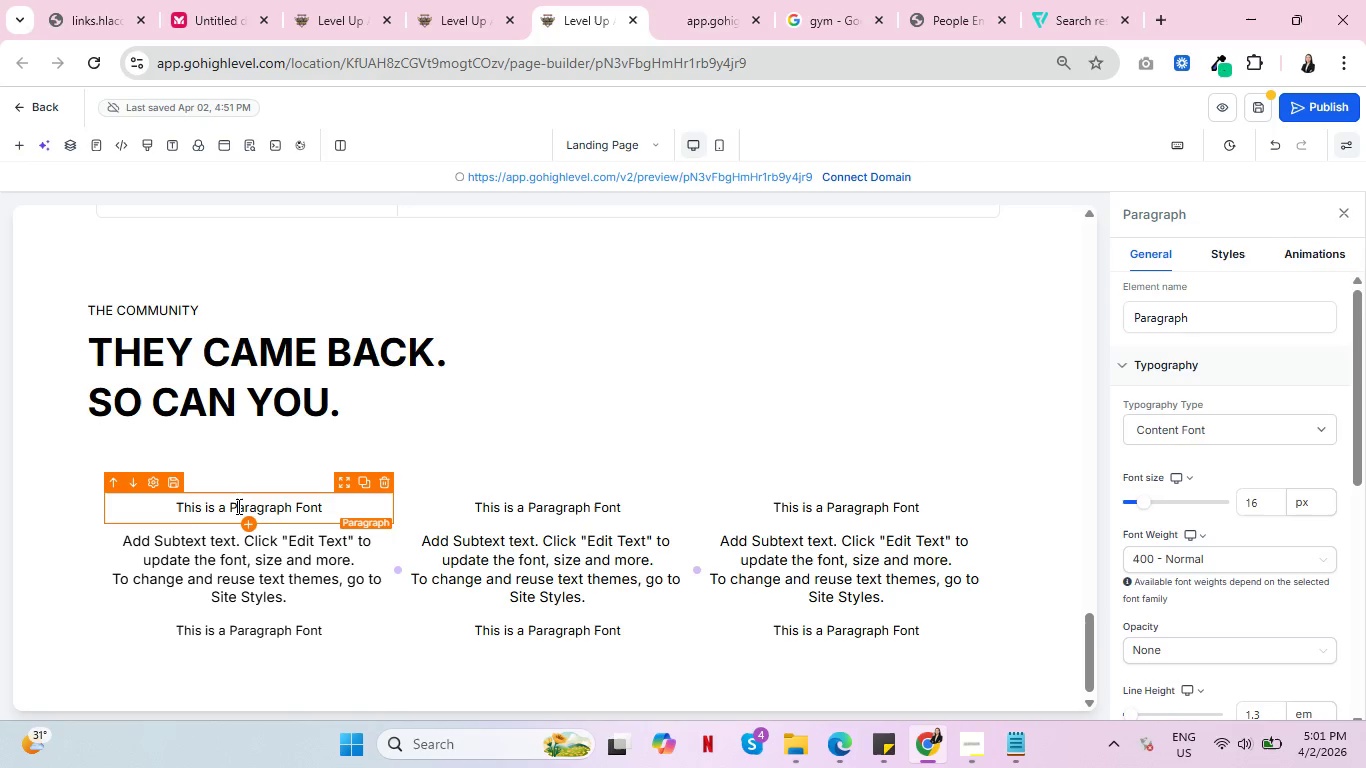 
key(Control+ControlLeft)
 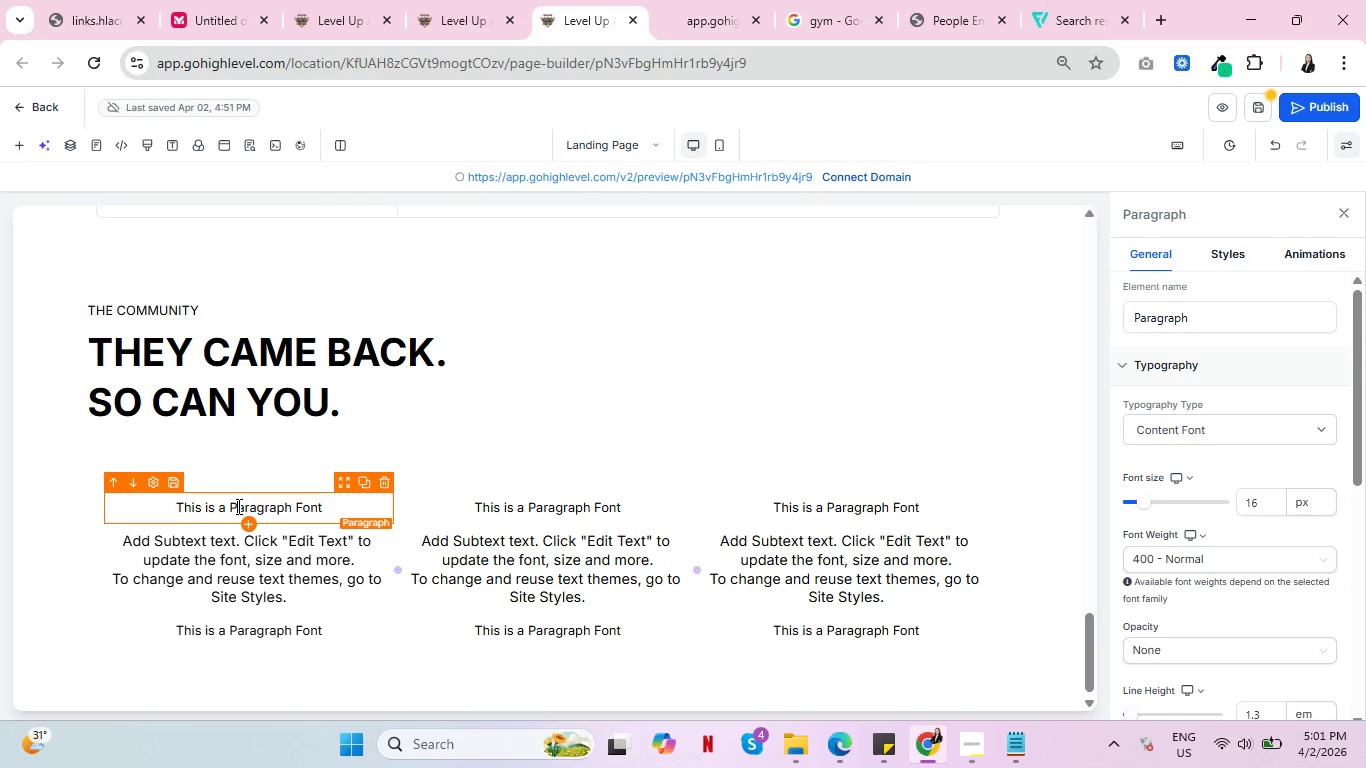 
key(Control+ControlLeft)
 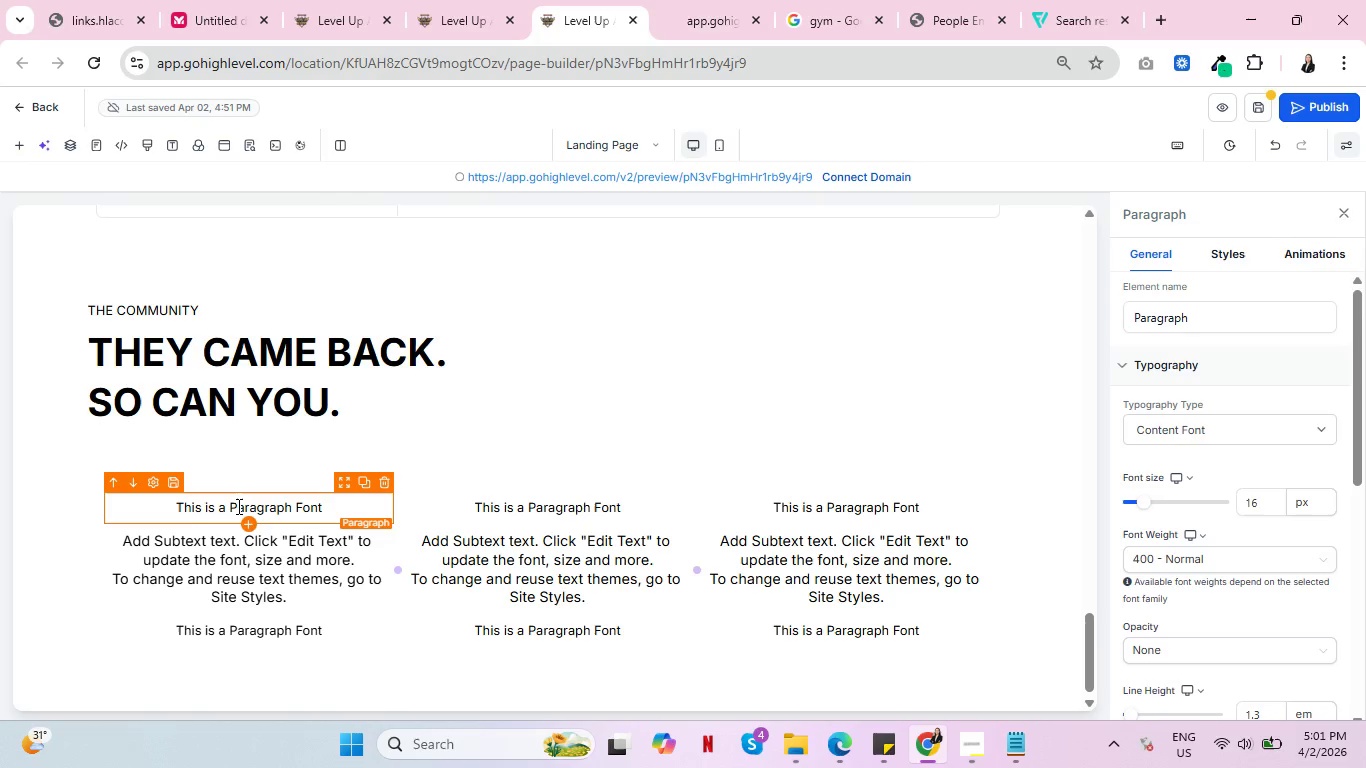 
key(Control+ControlLeft)
 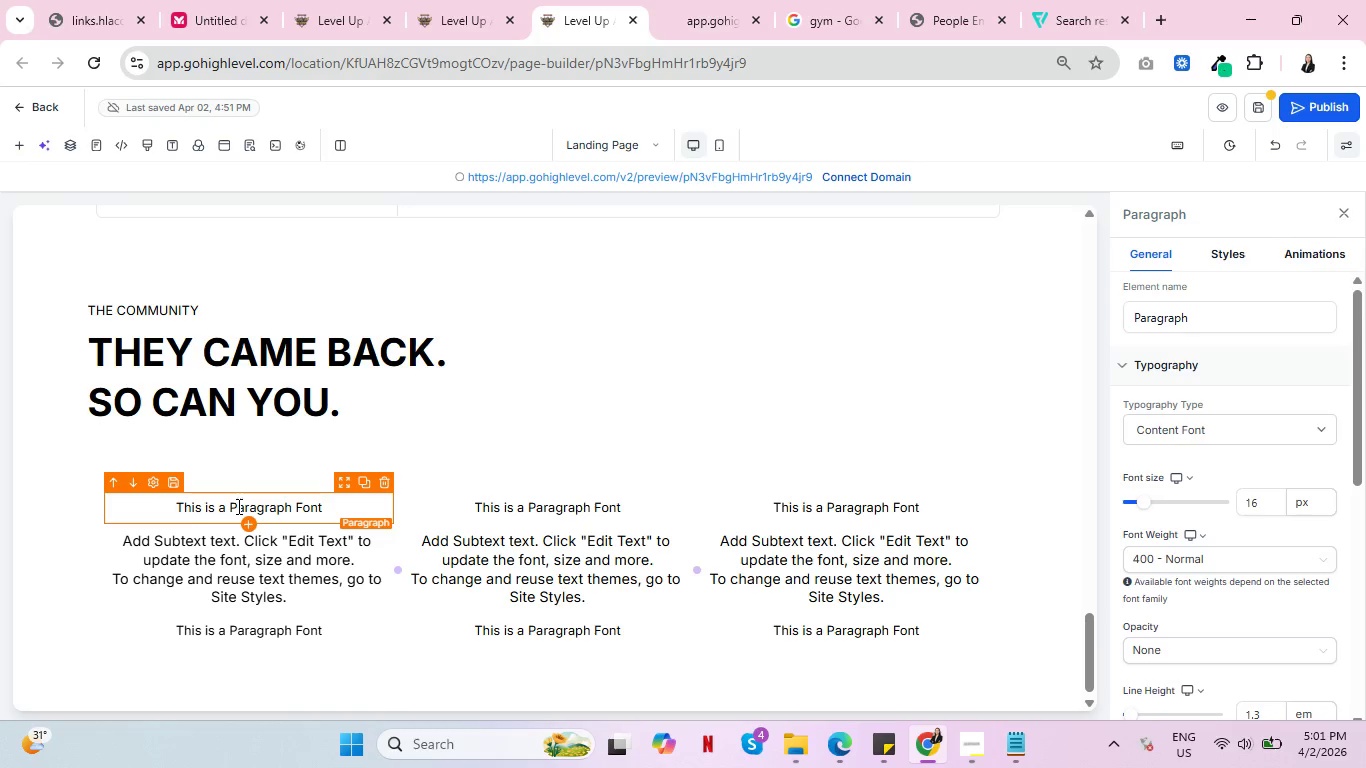 
key(Control+ControlLeft)
 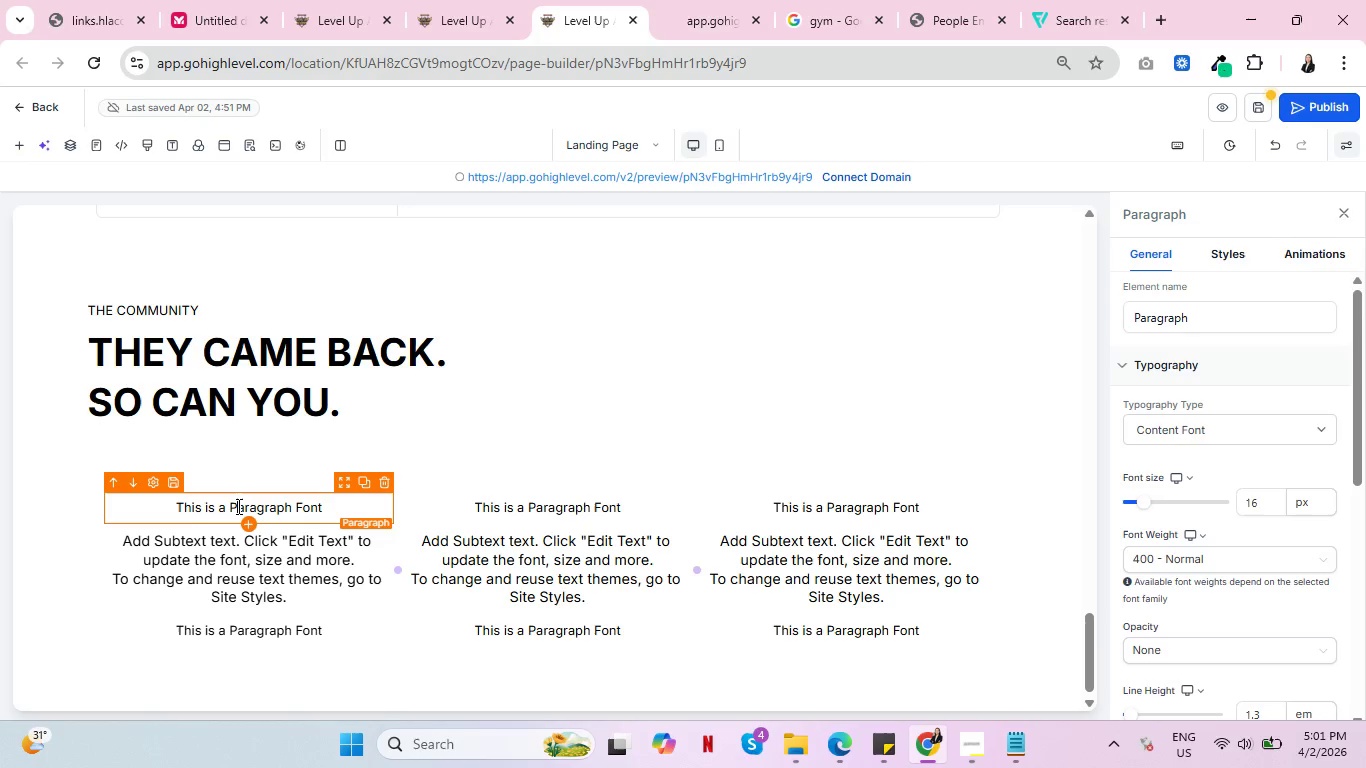 
key(Control+ControlLeft)
 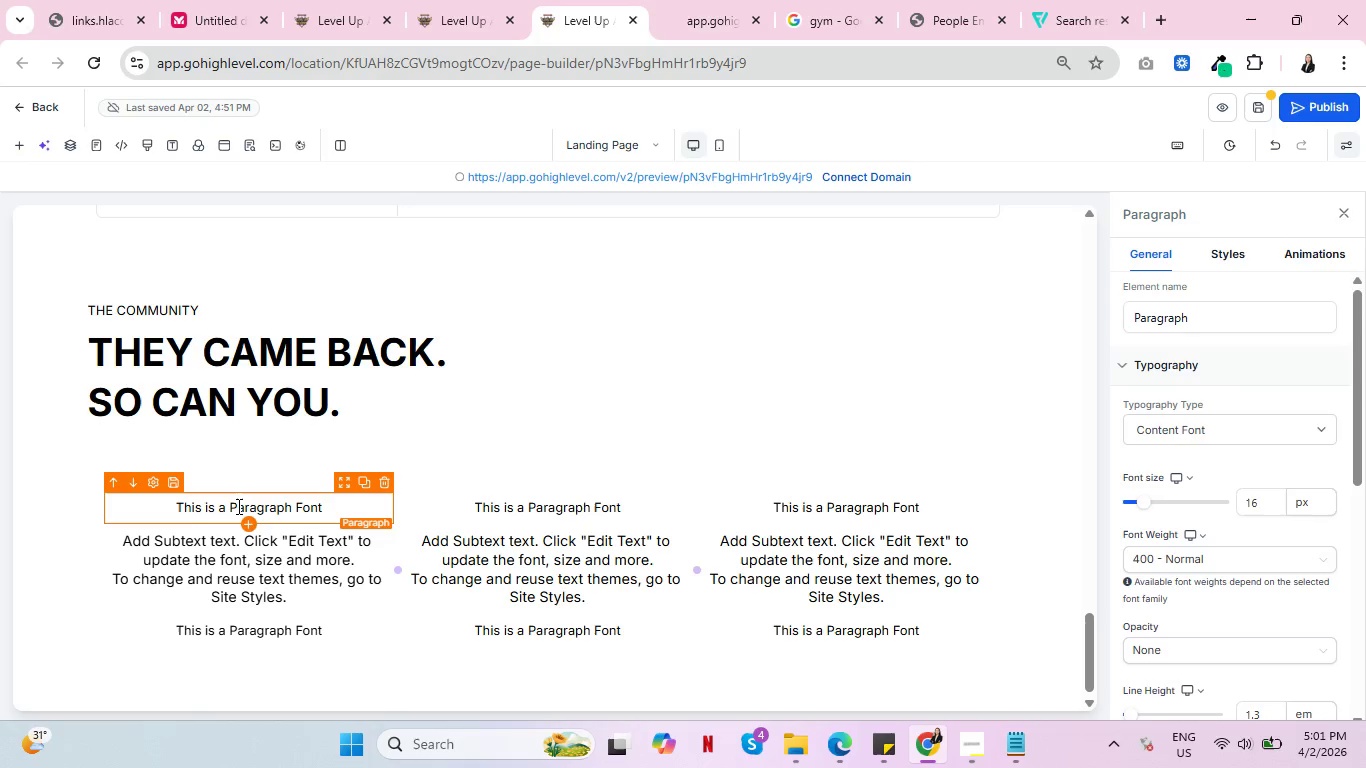 
key(Control+ControlLeft)
 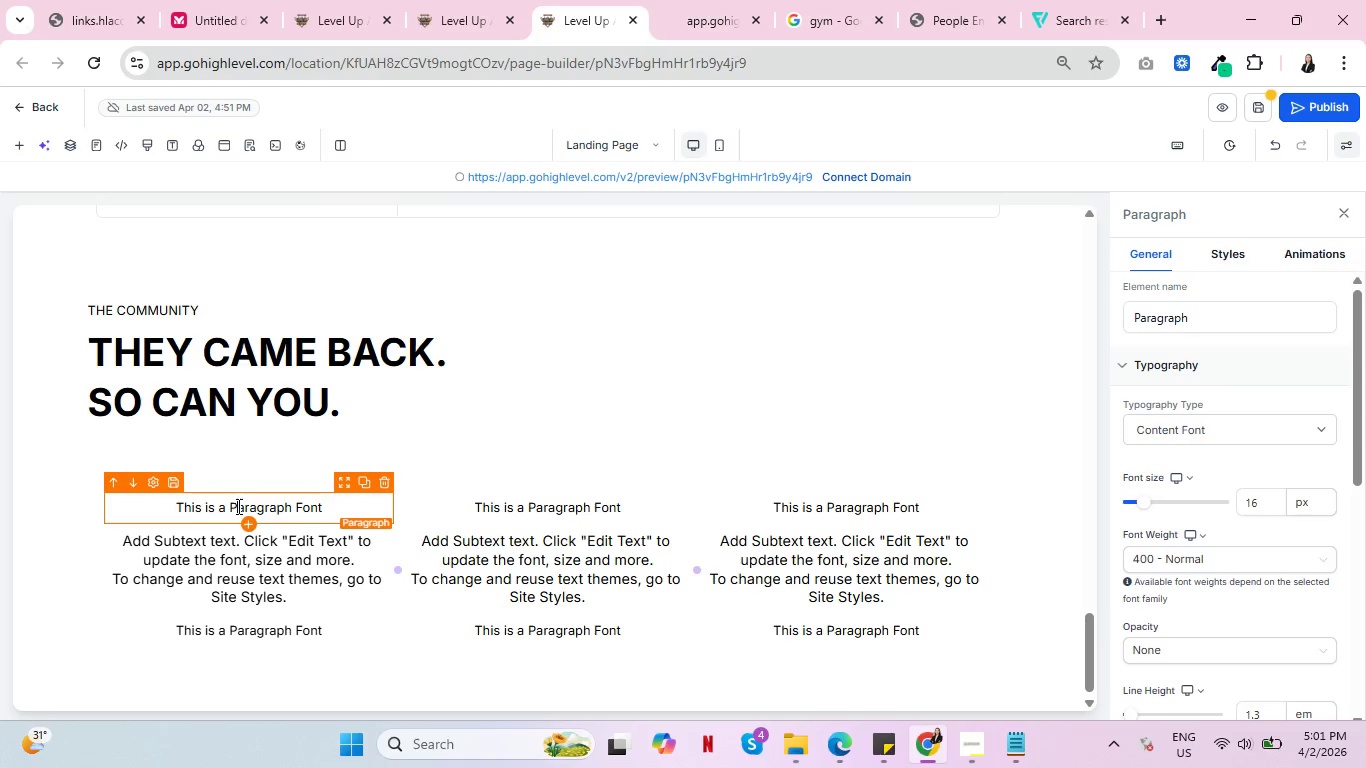 
key(Control+ControlLeft)
 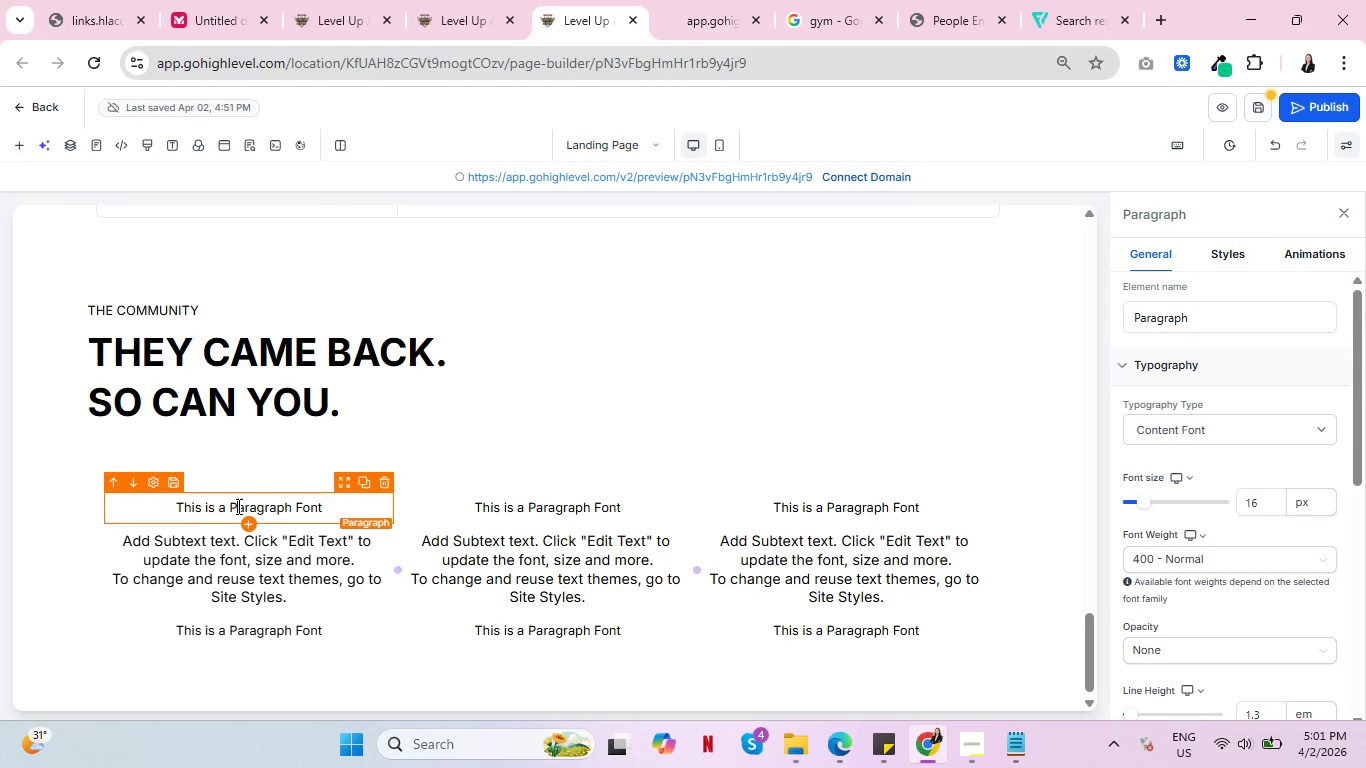 
key(Control+ControlLeft)
 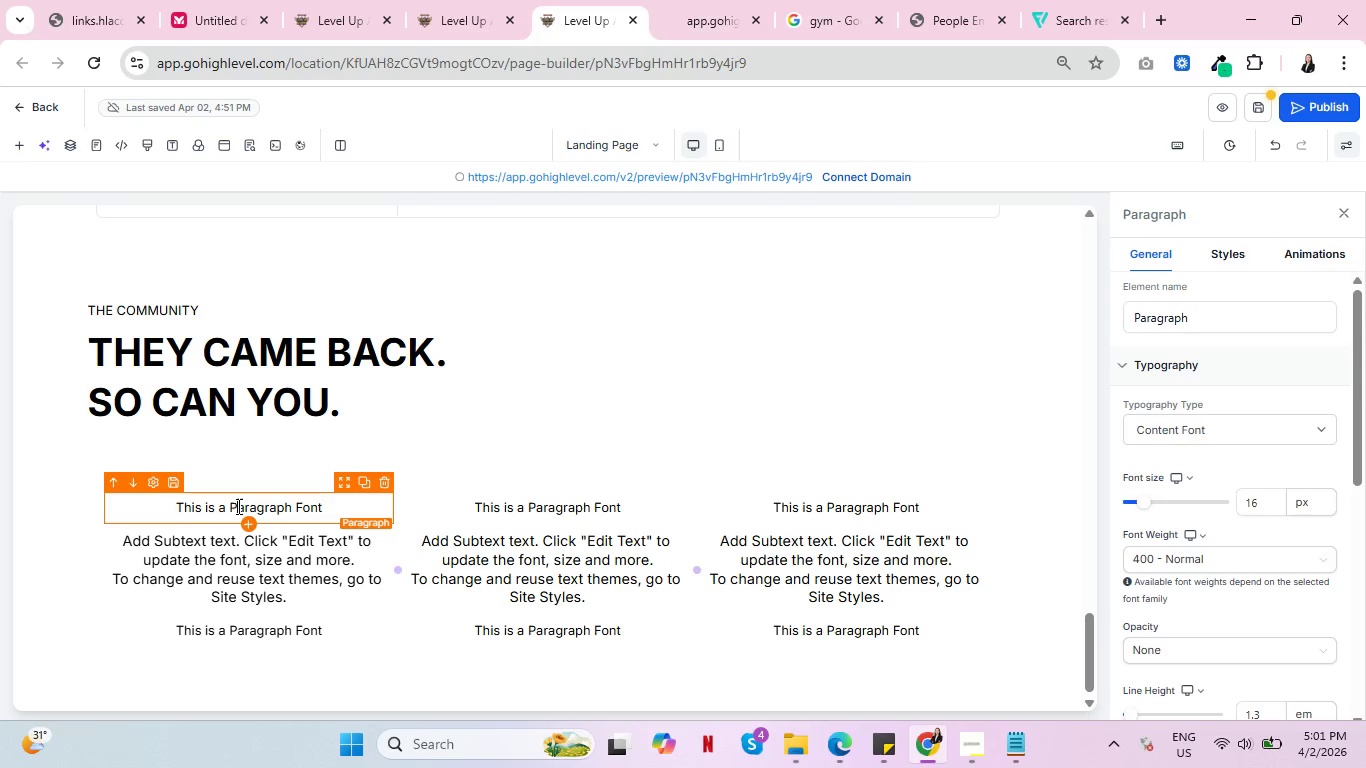 
key(Control+ControlLeft)
 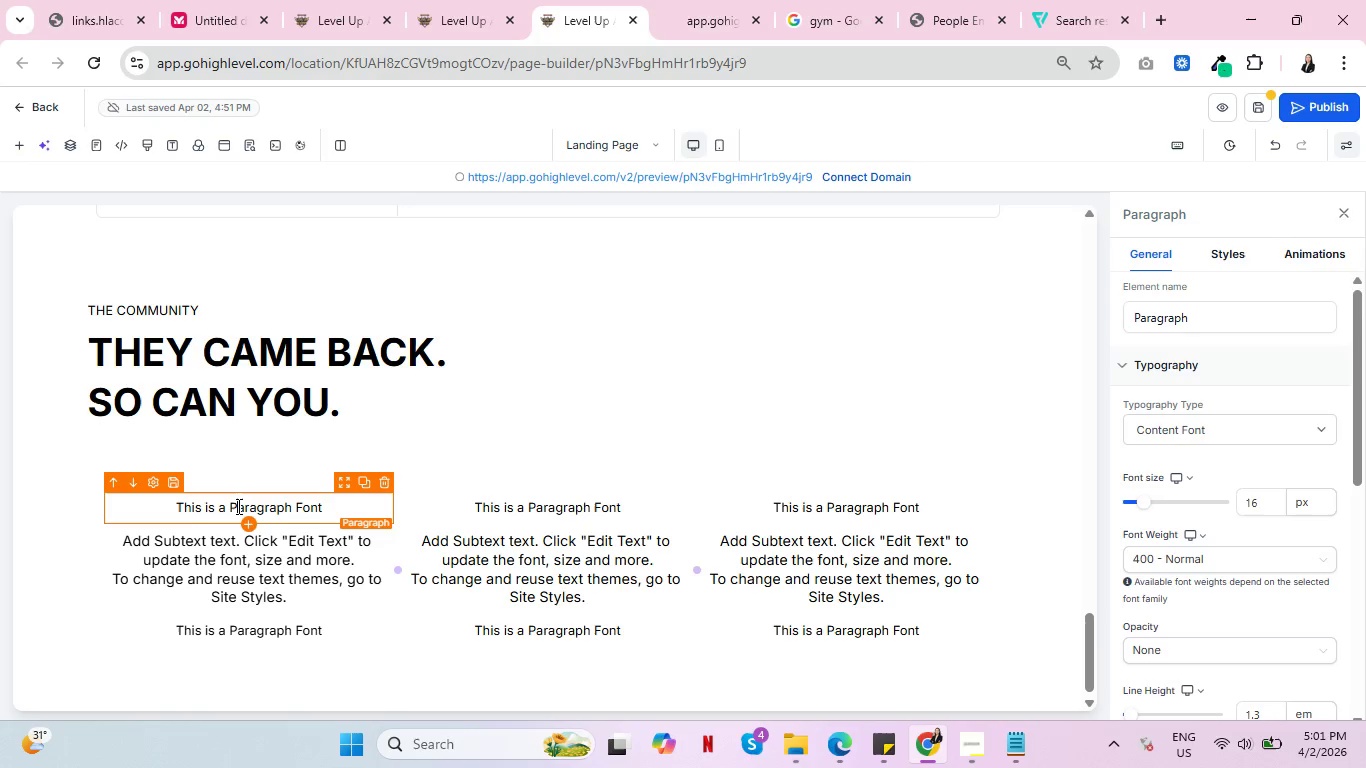 
wait(12.16)
 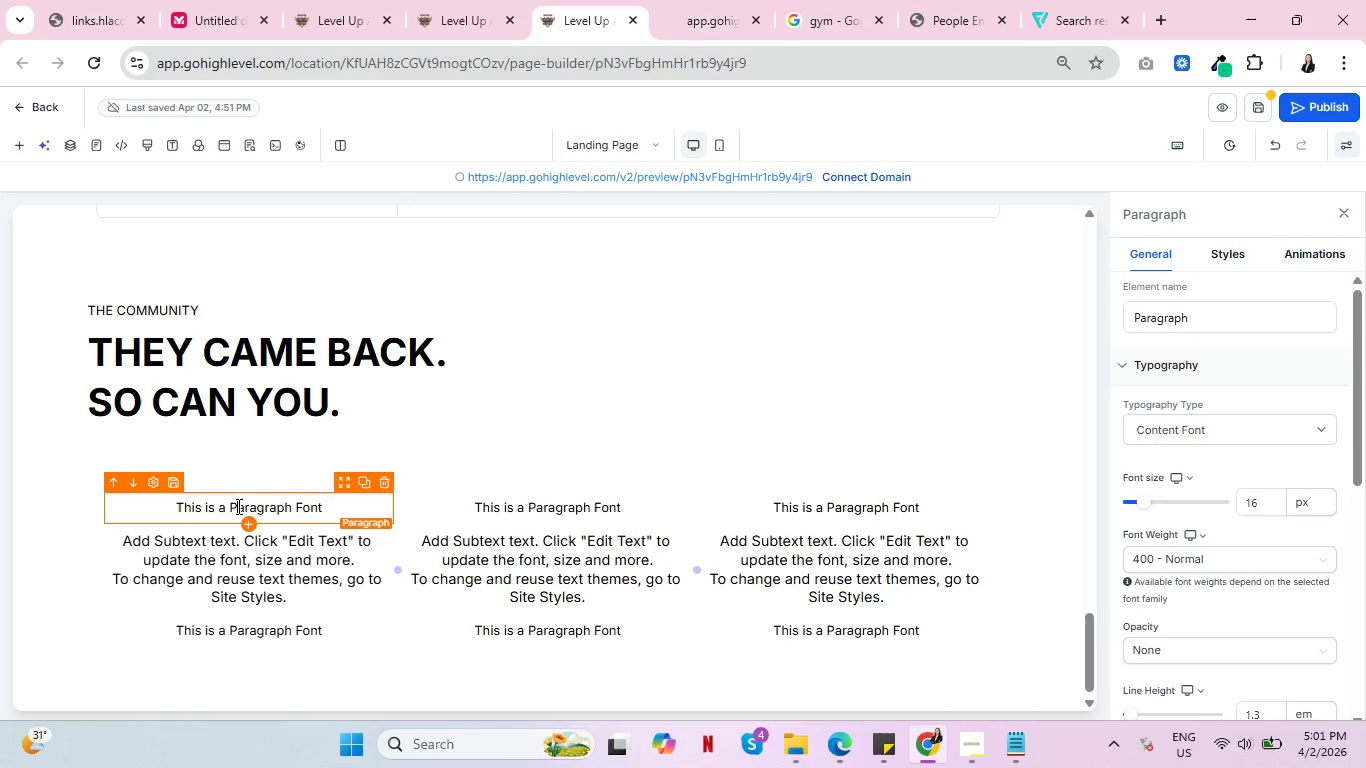 
scroll: coordinate [285, 628], scroll_direction: down, amount: 3.0
 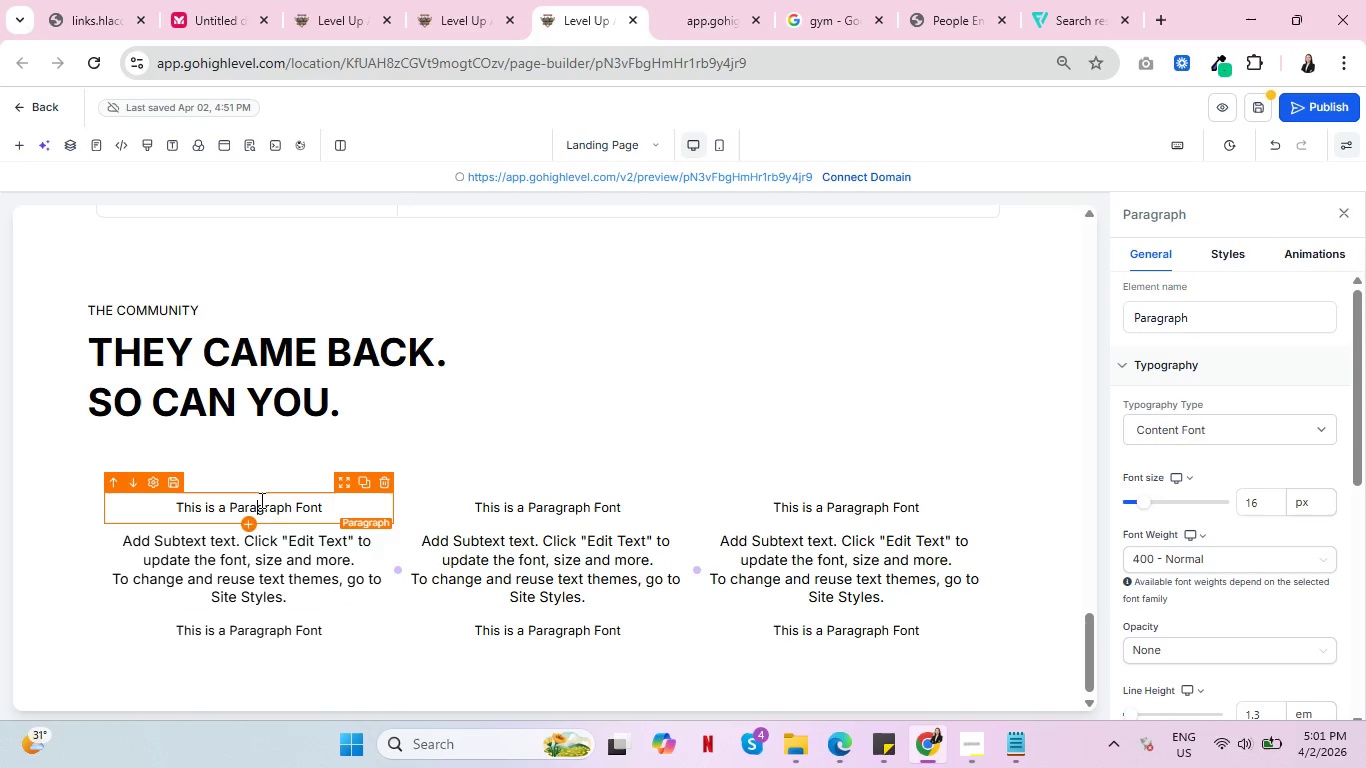 
double_click([260, 500])
 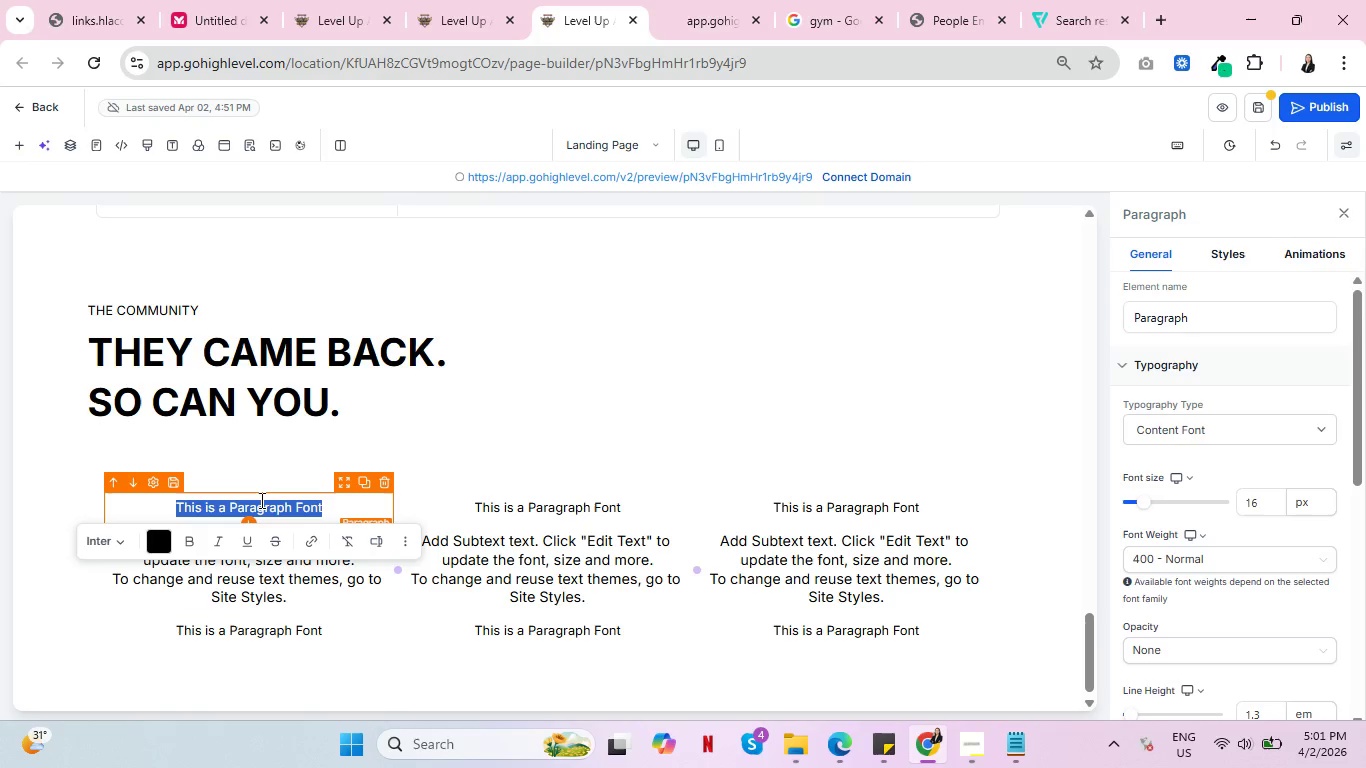 
triple_click([260, 500])
 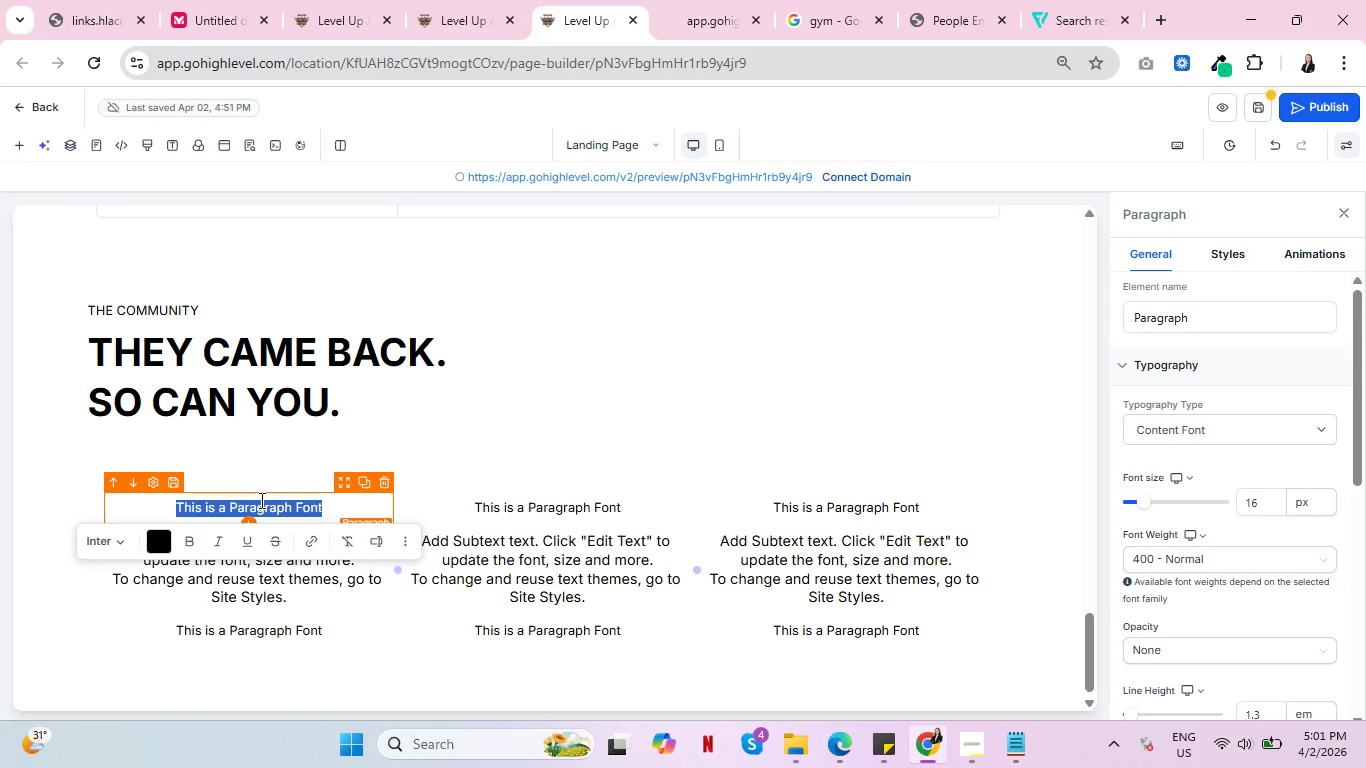 
wait(7.2)
 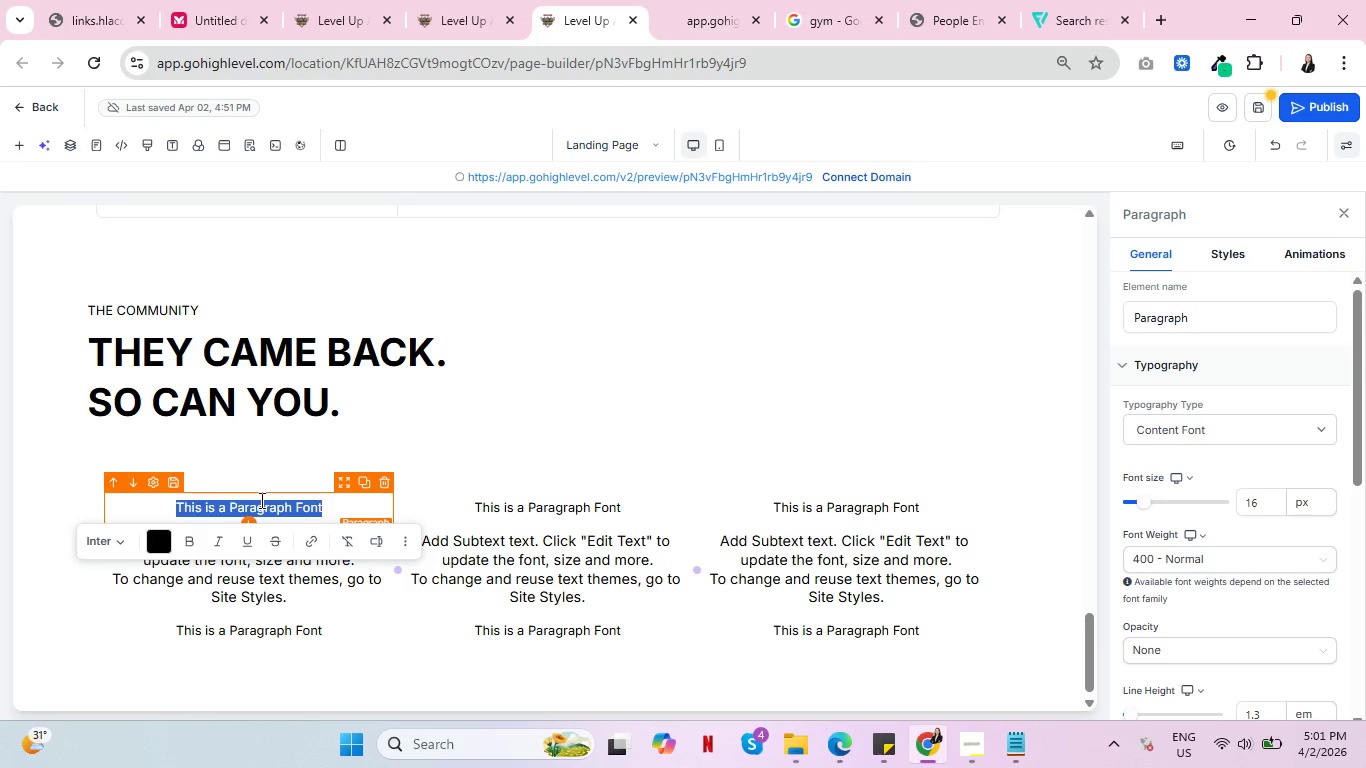 
key(Shift+ShiftRight)
 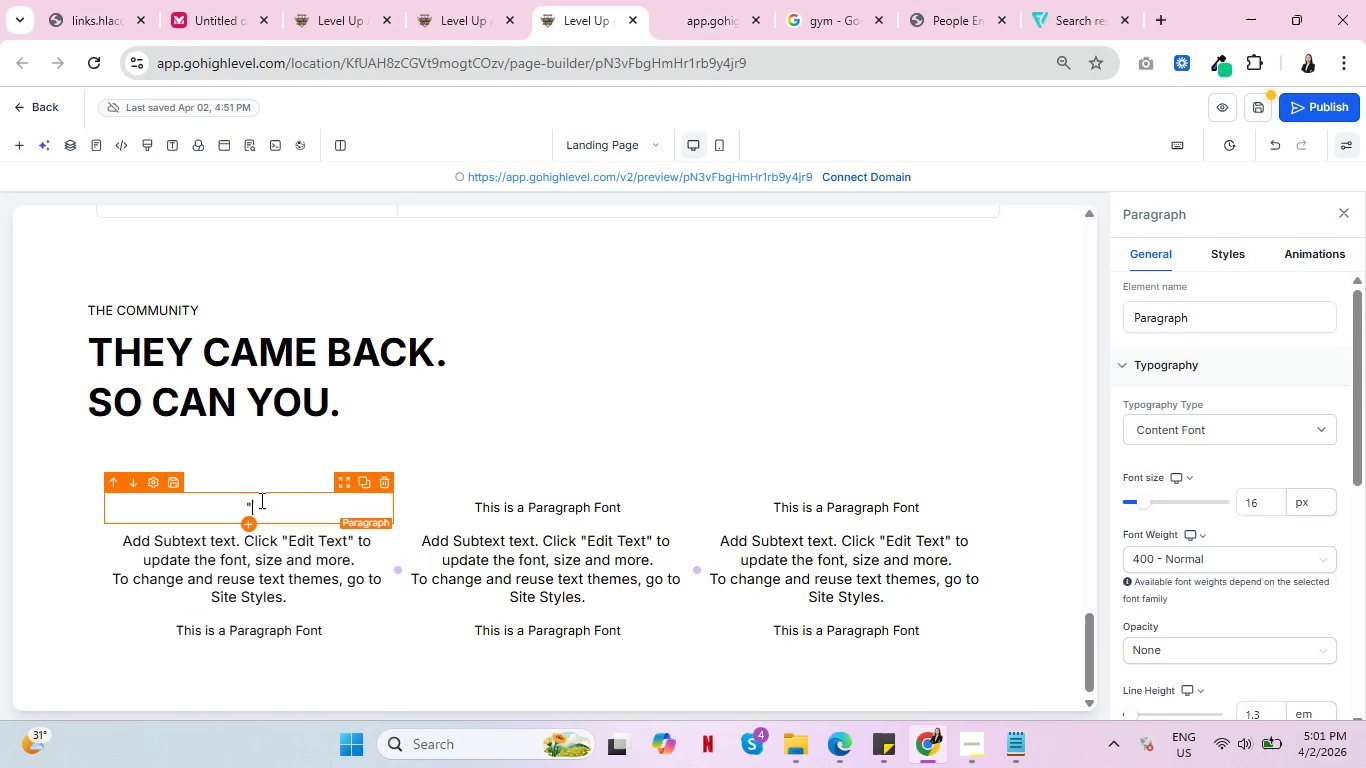 
key(Shift+Quote)
 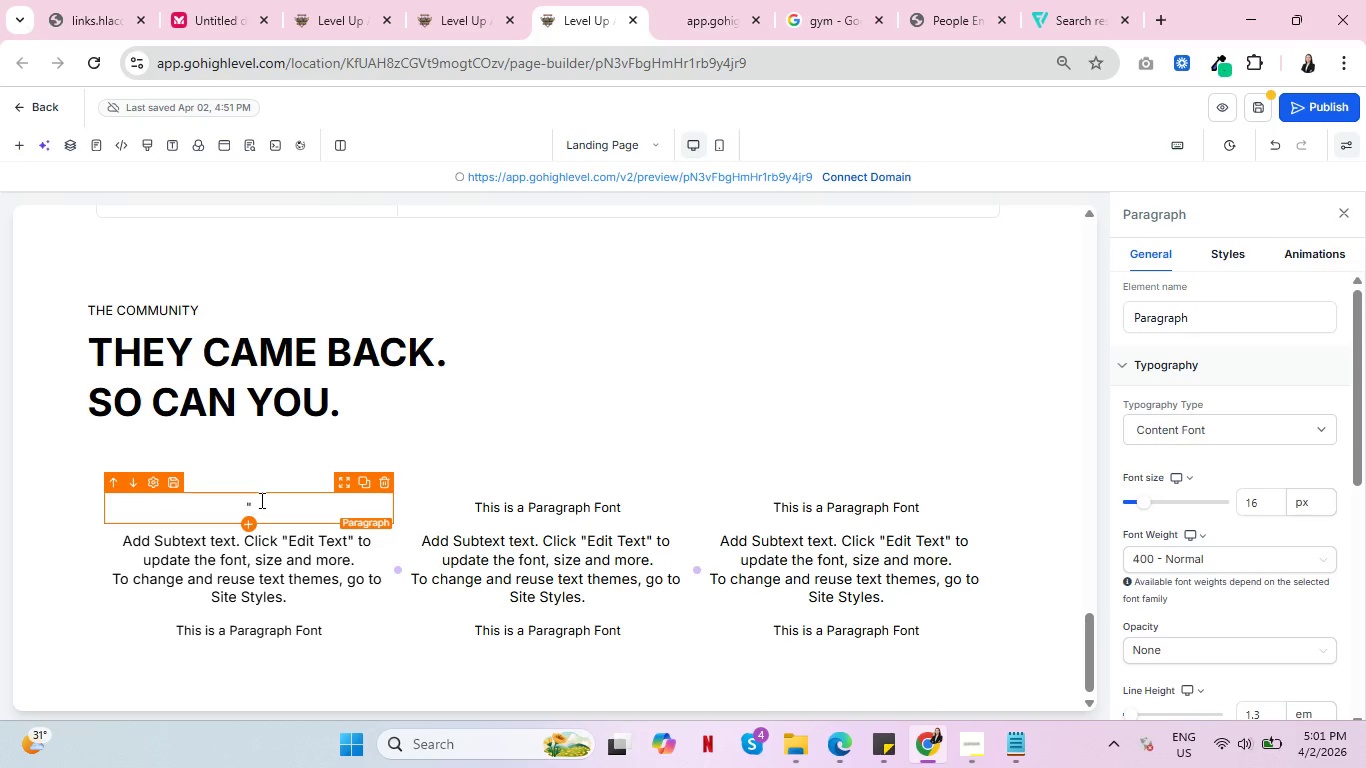 
key(Shift+I)
 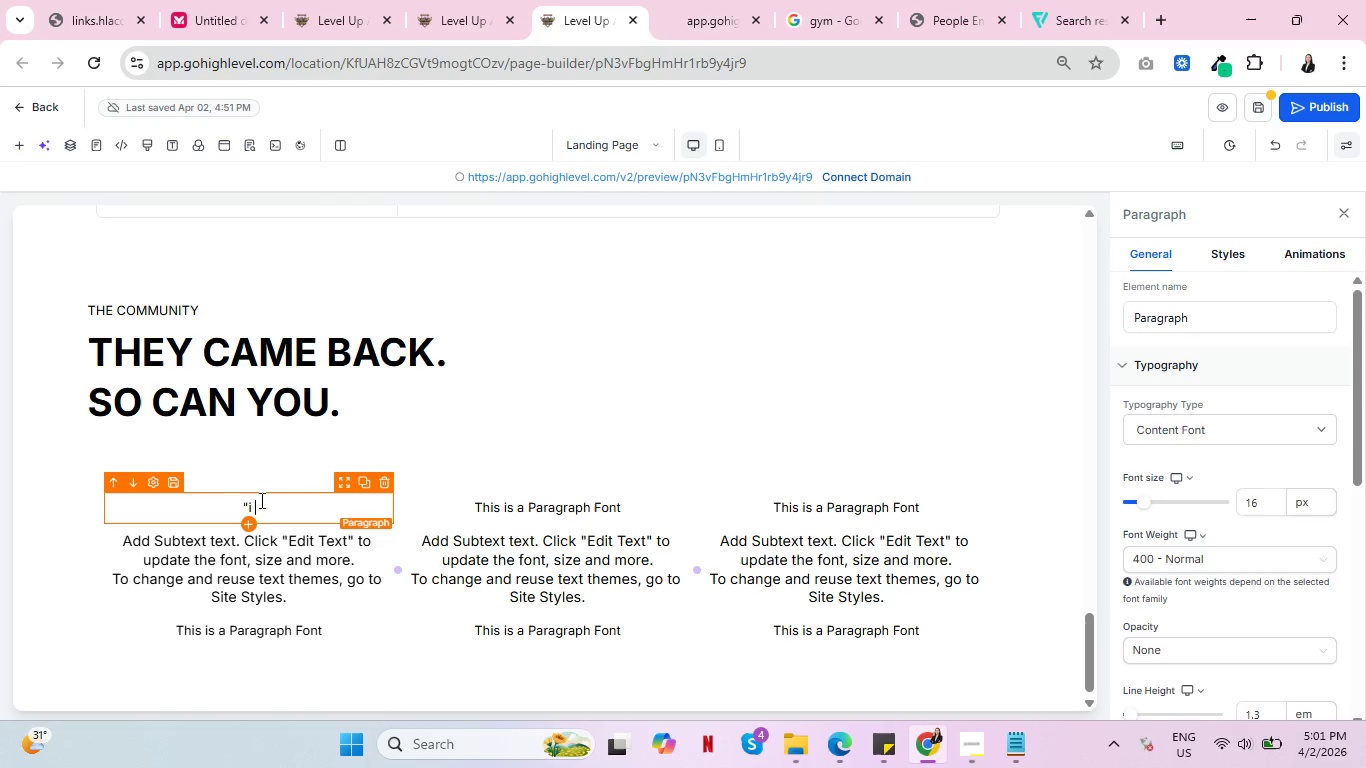 
key(Space)
 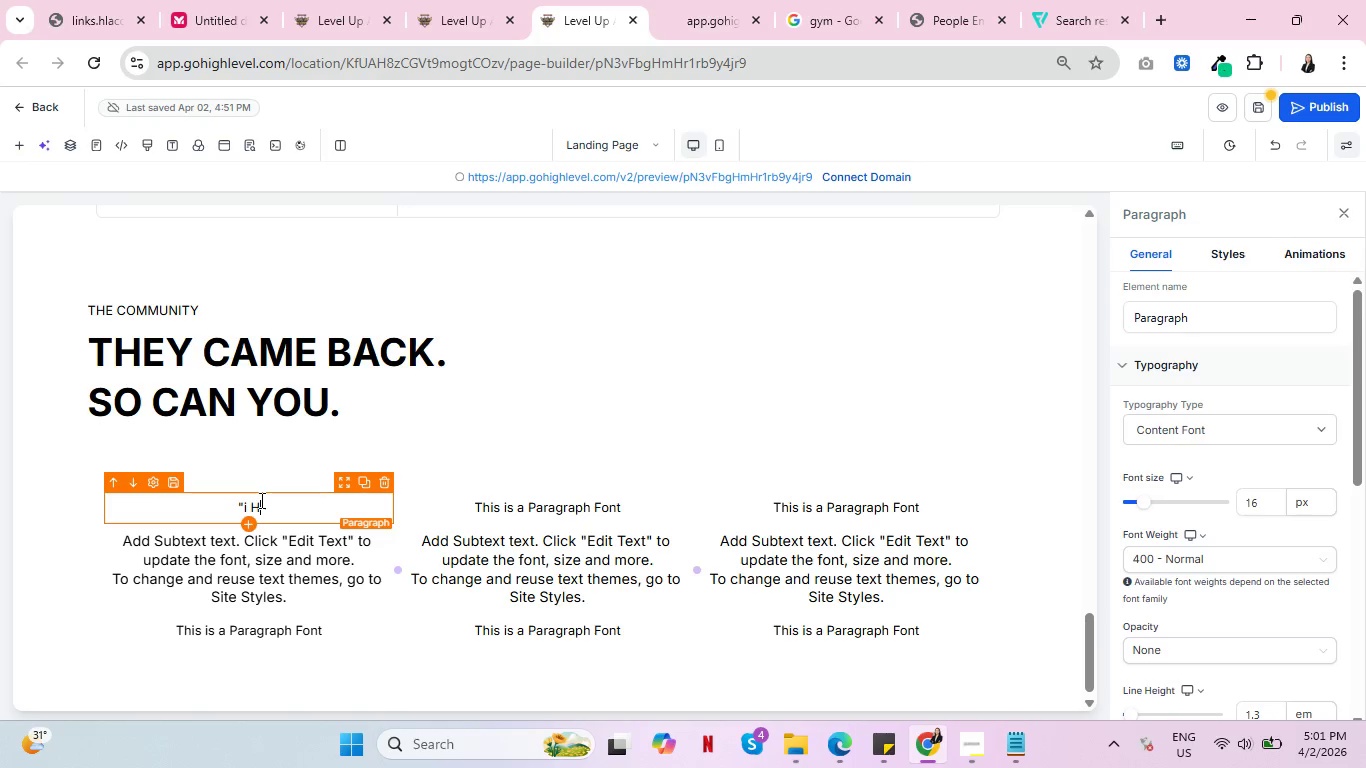 
key(H)
 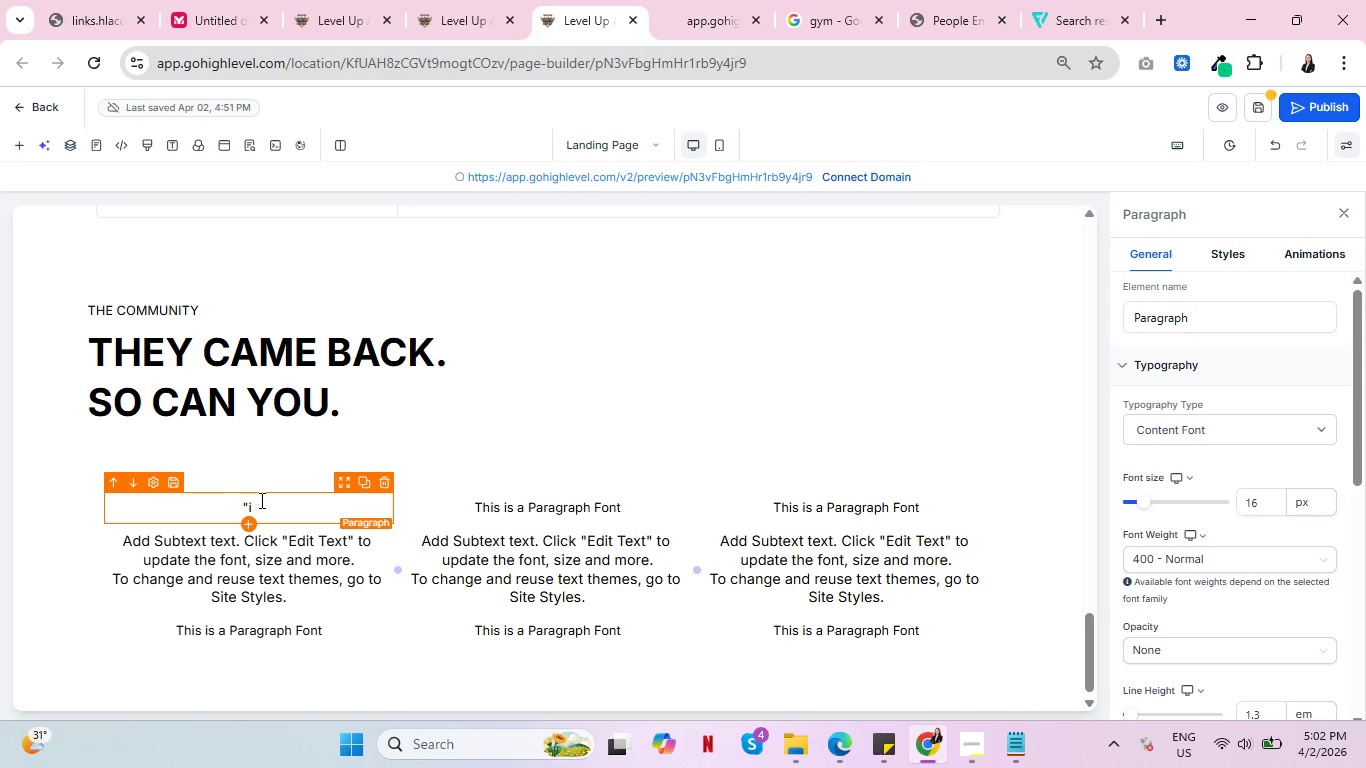 
key(Backspace)
 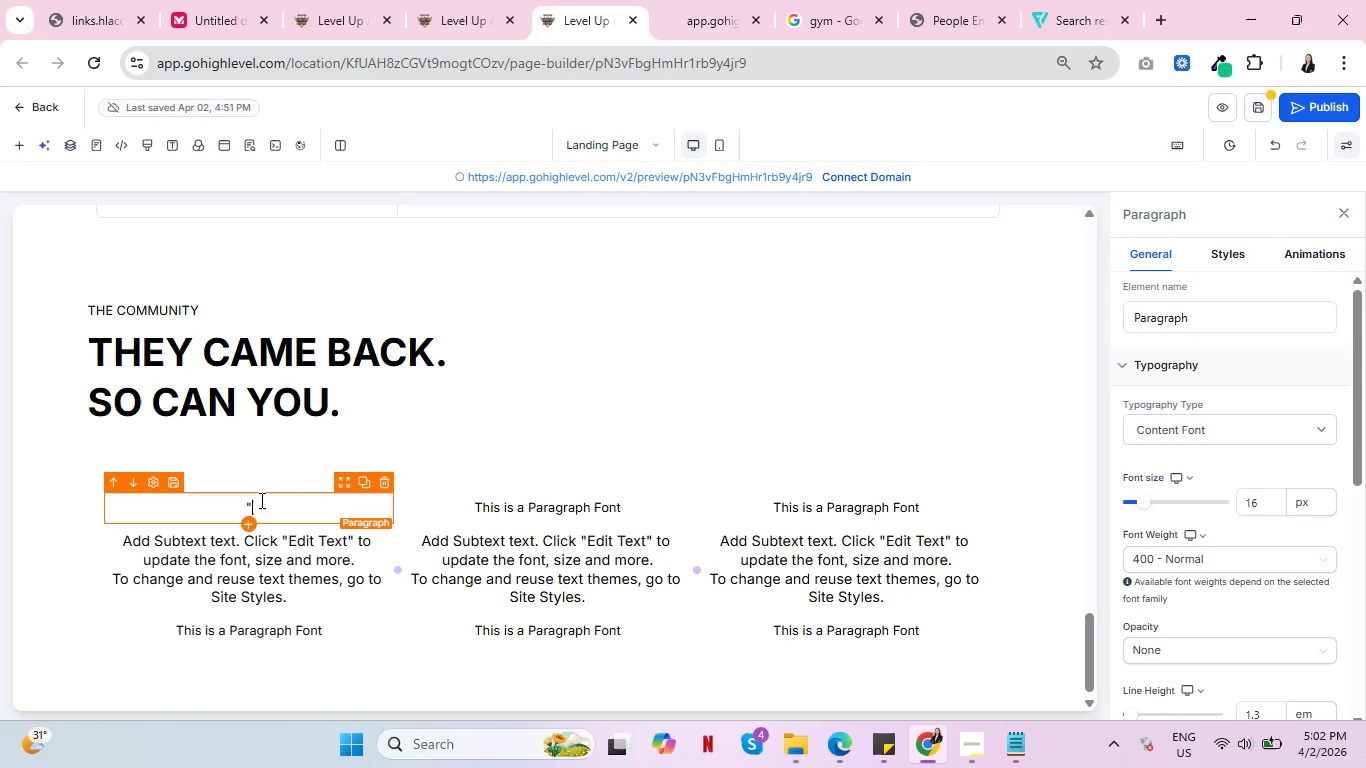 
key(Backspace)
 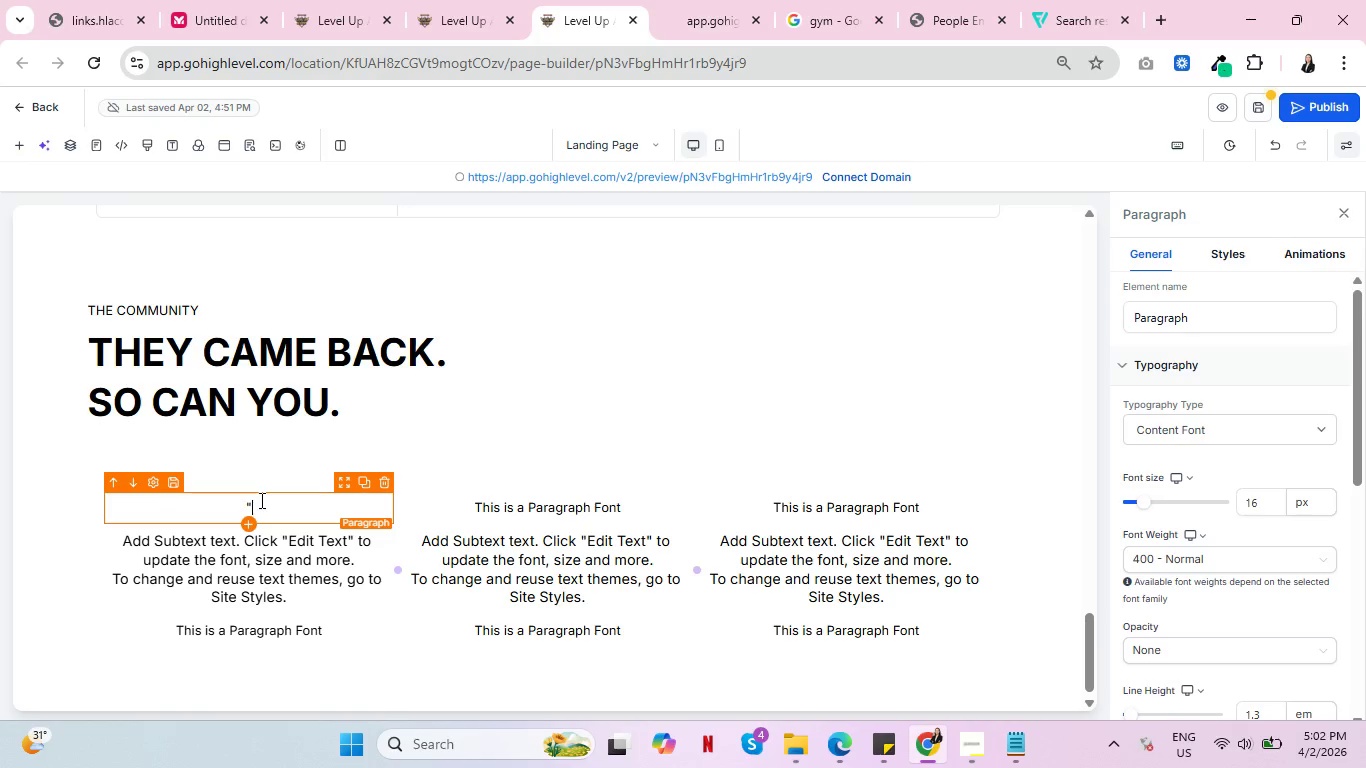 
key(Backspace)
 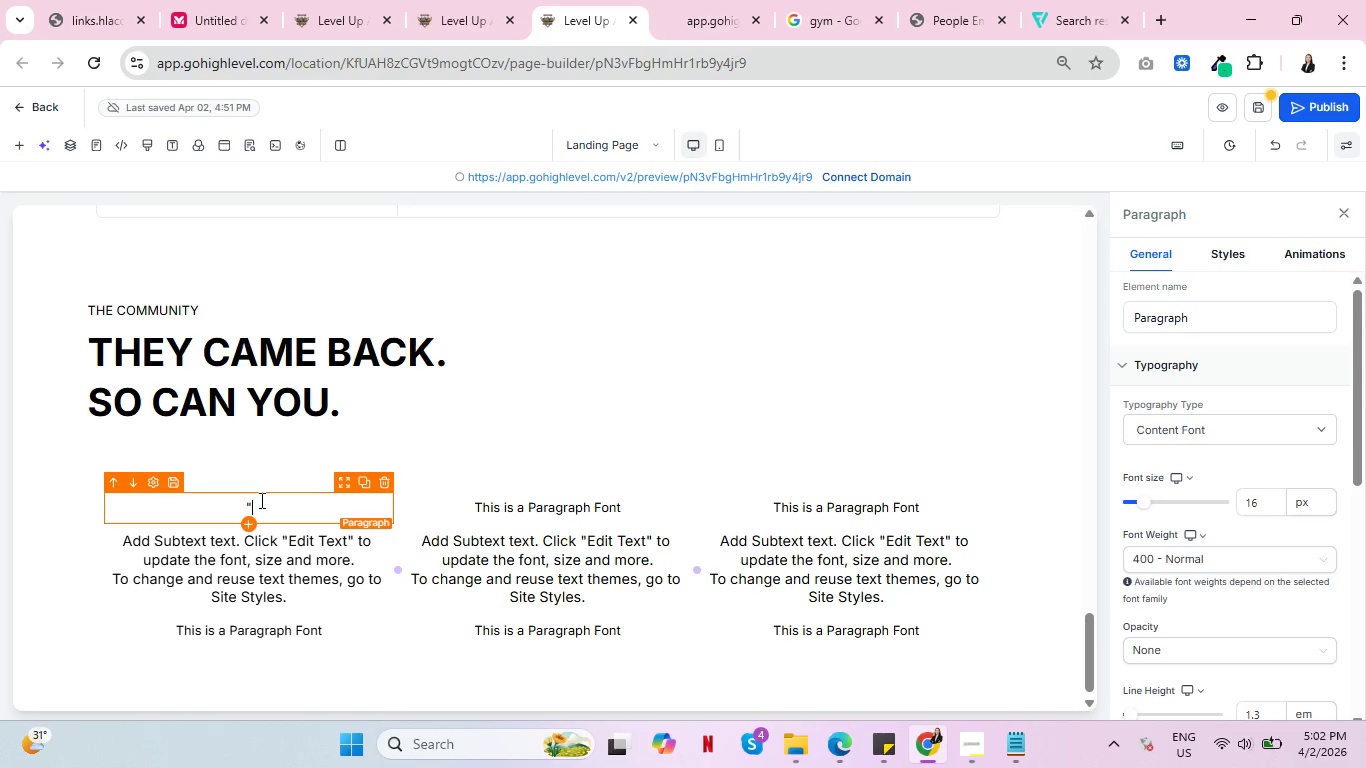 
key(CapsLock)
 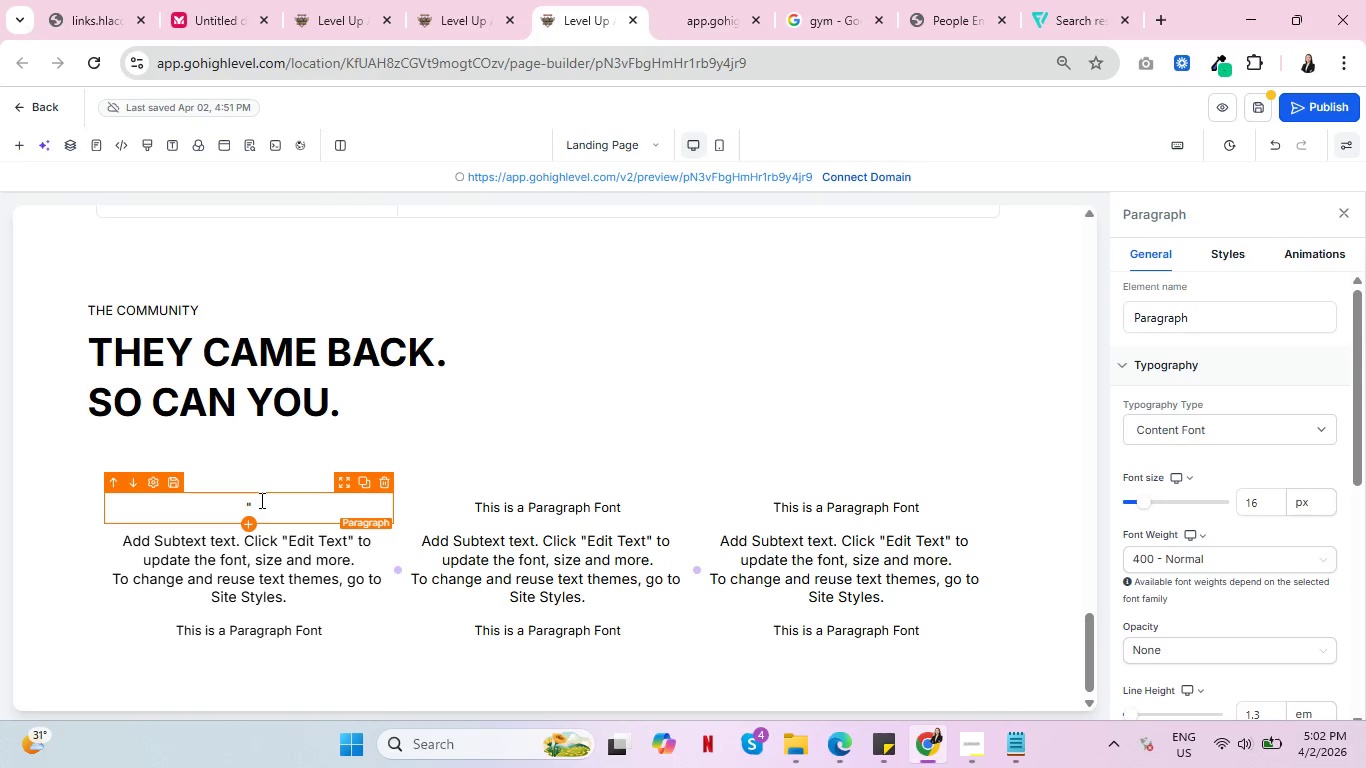 
key(Shift+ShiftRight)
 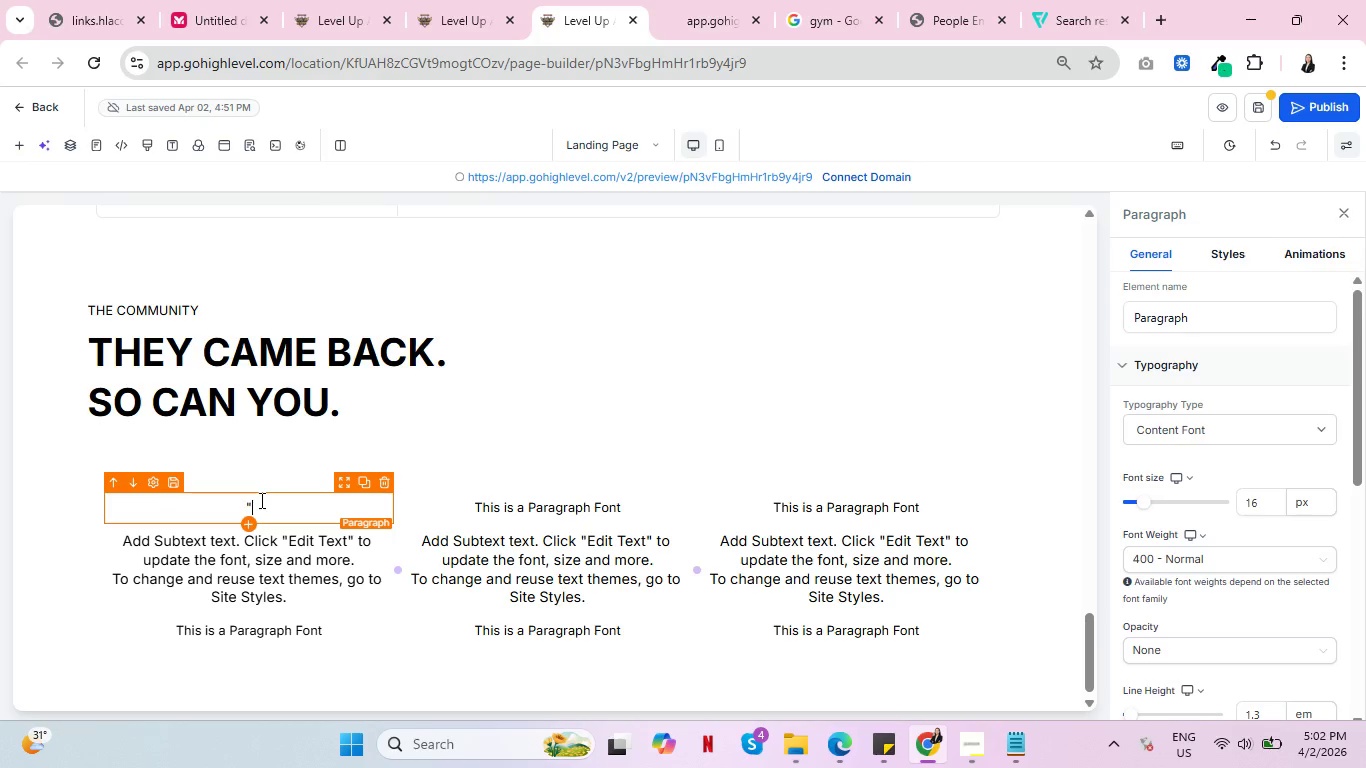 
wait(8.33)
 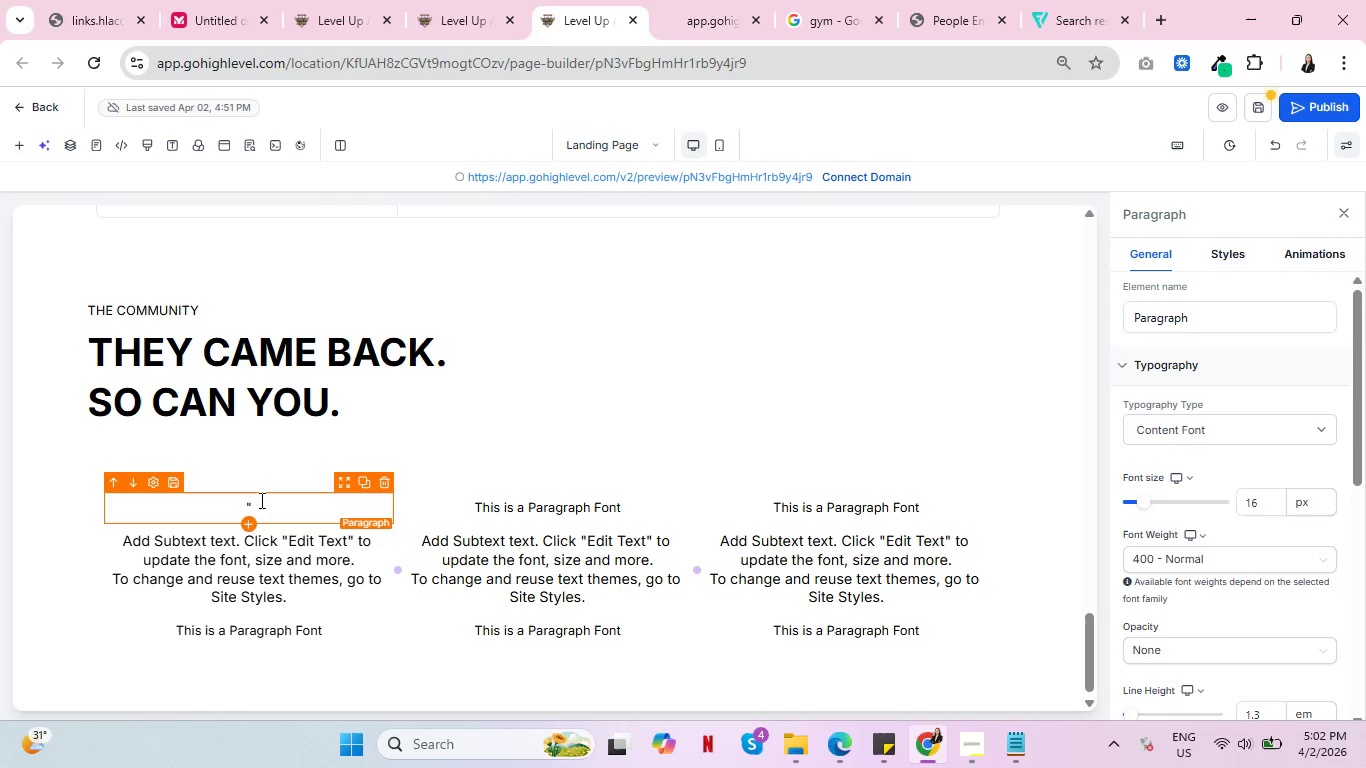 
type(I had)
 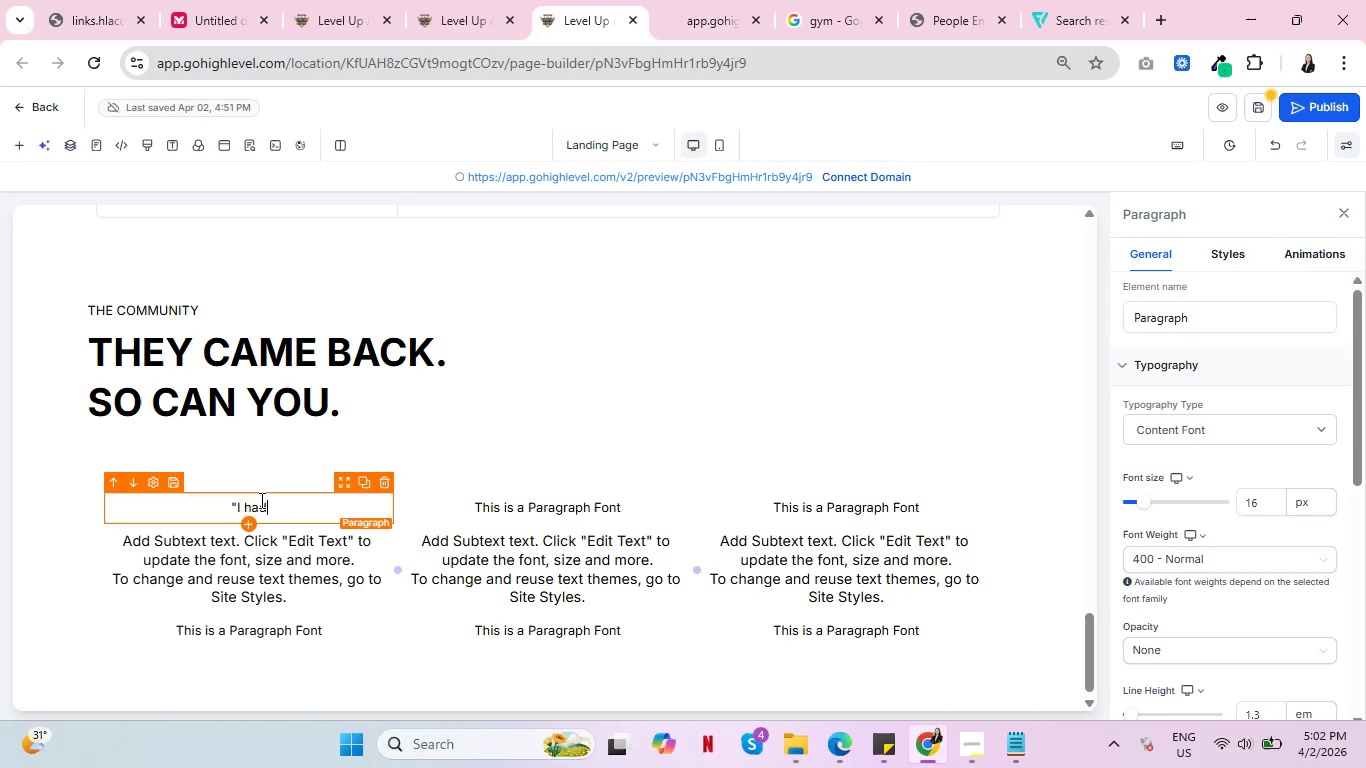 
wait(9.12)
 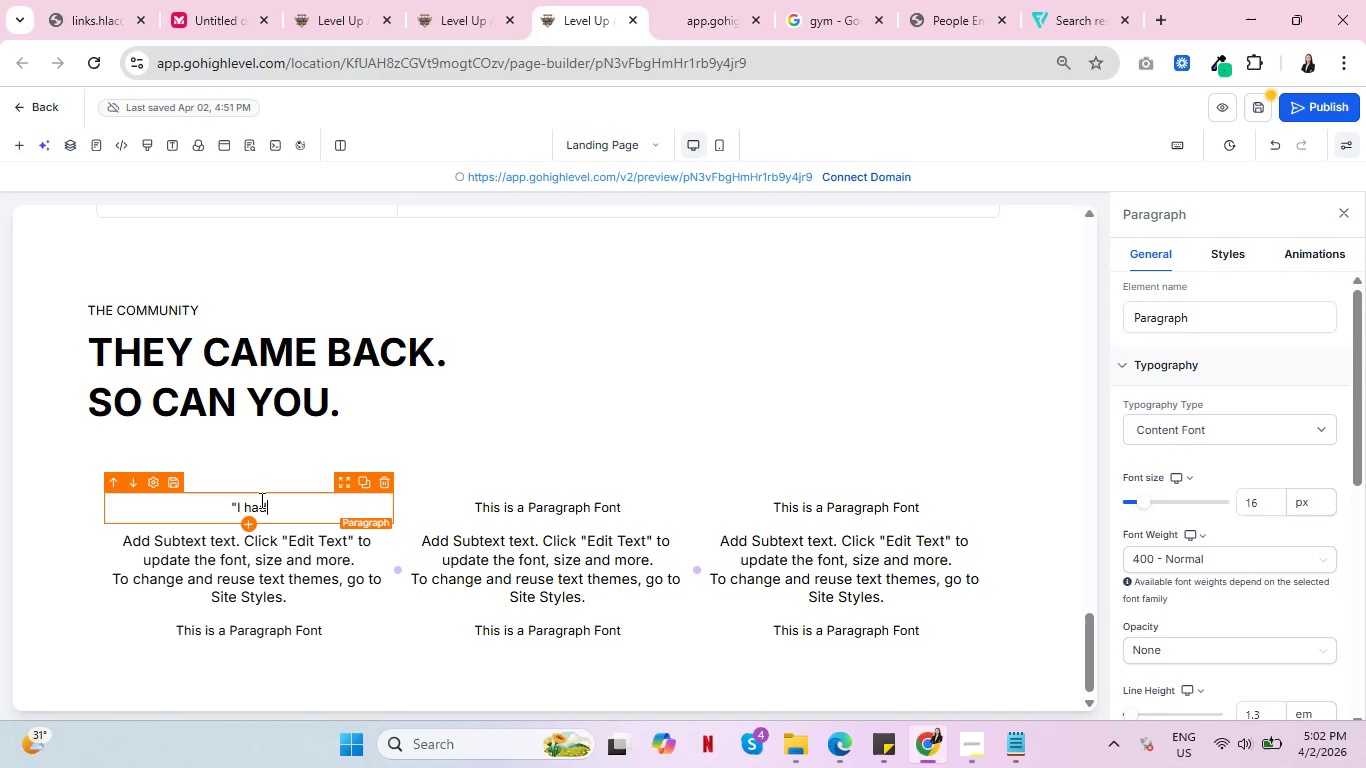 
type(n't touched a barv)
key(Backspace)
type(bell in 14 months)
 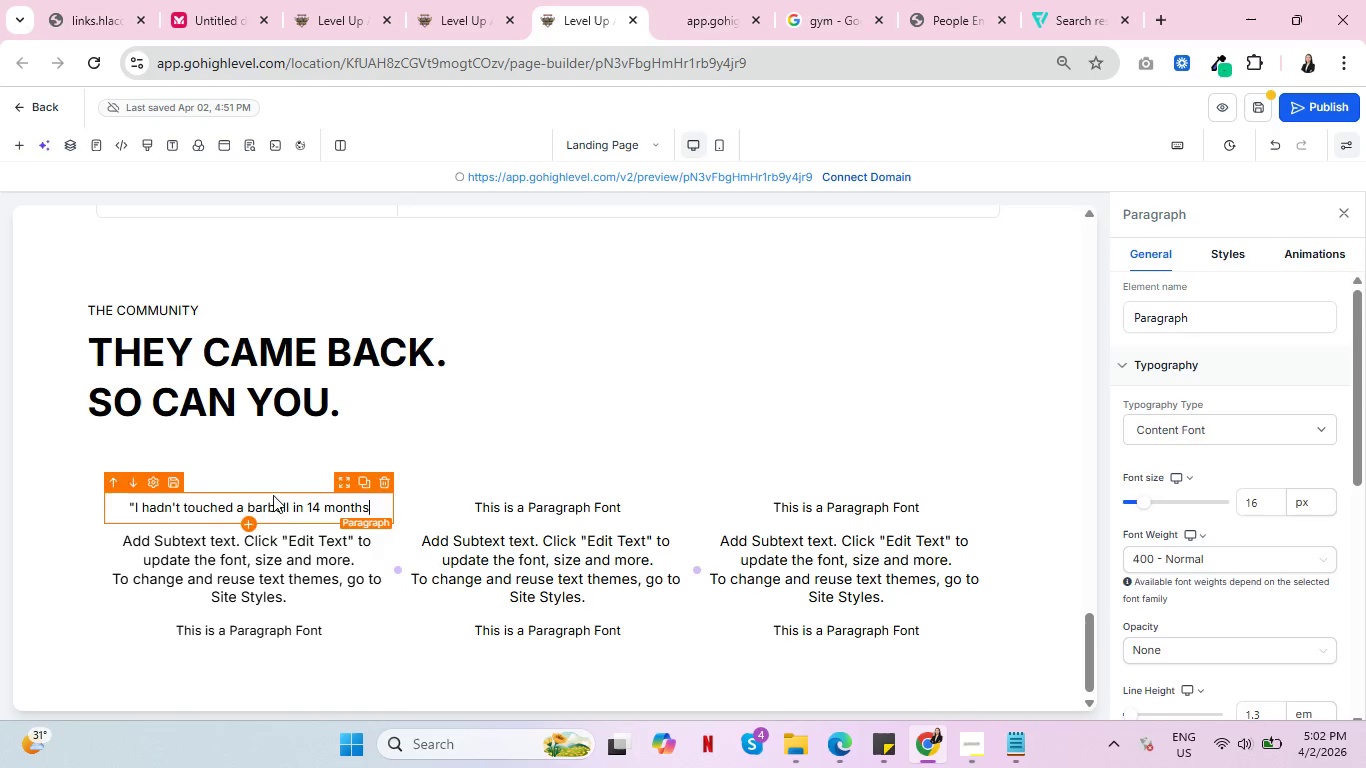 
left_click([966, 745])